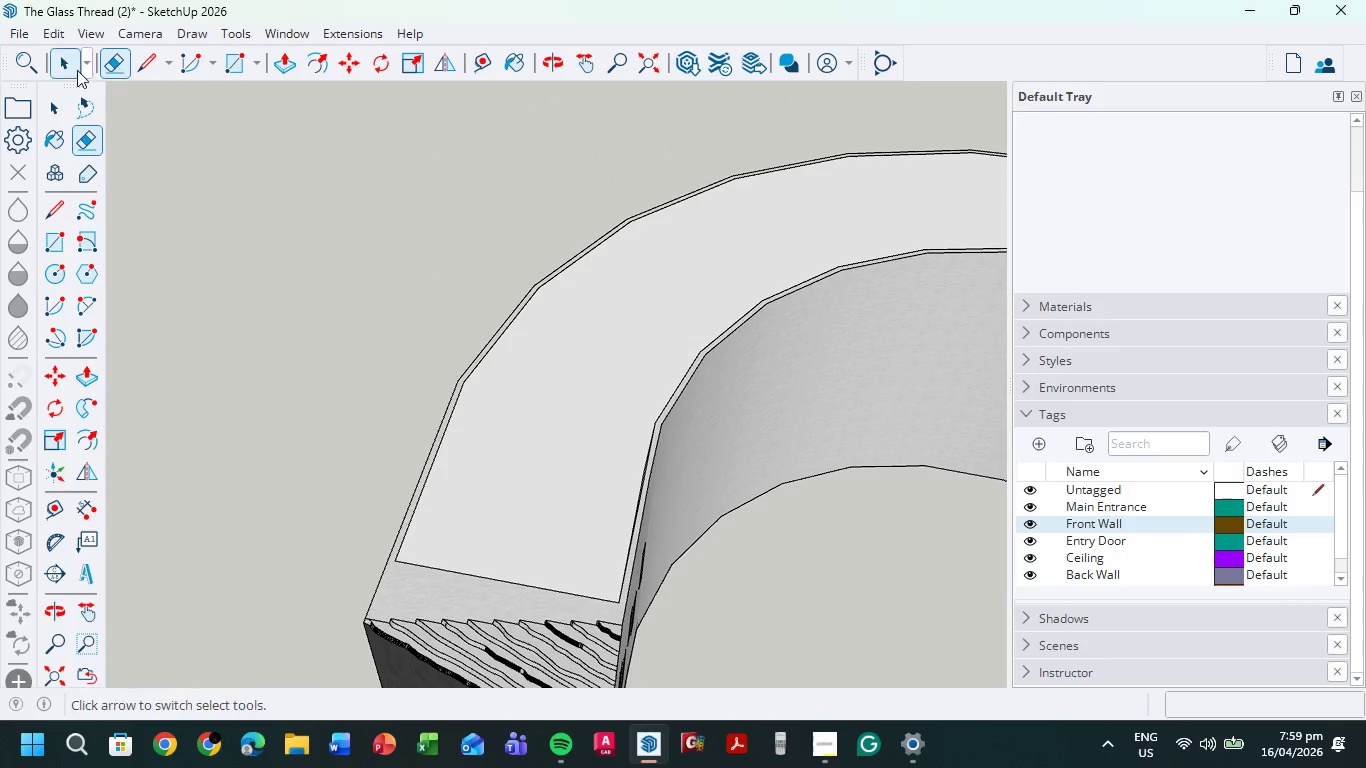 
left_click([58, 65])
 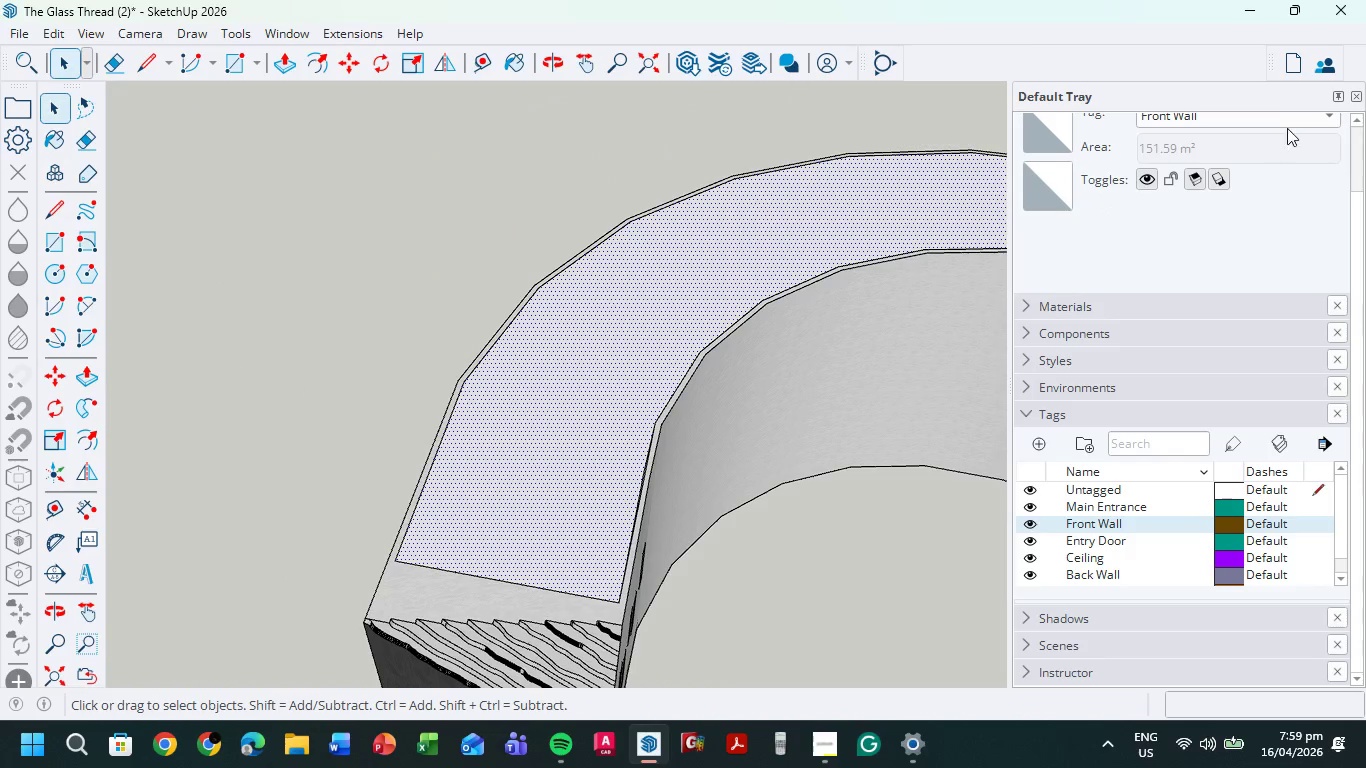 
left_click([1327, 118])
 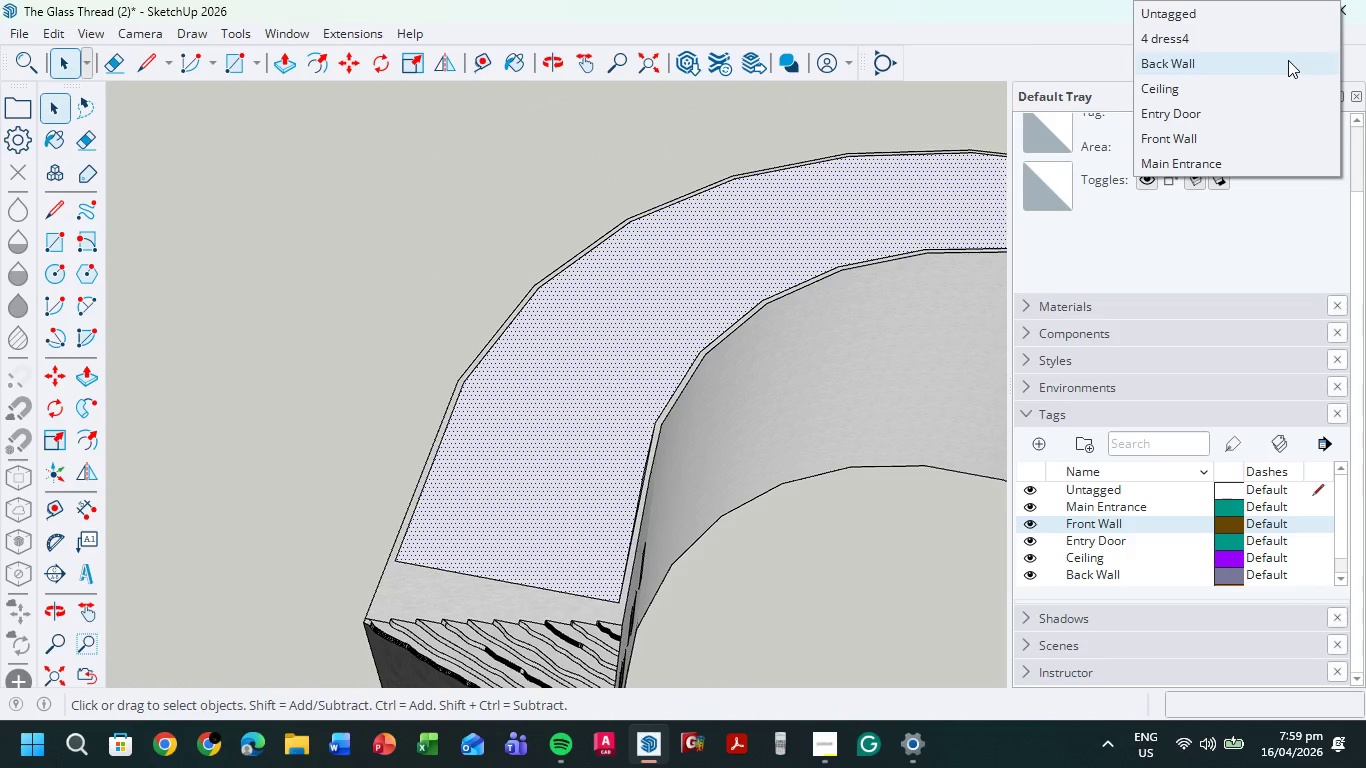 
left_click([1288, 60])
 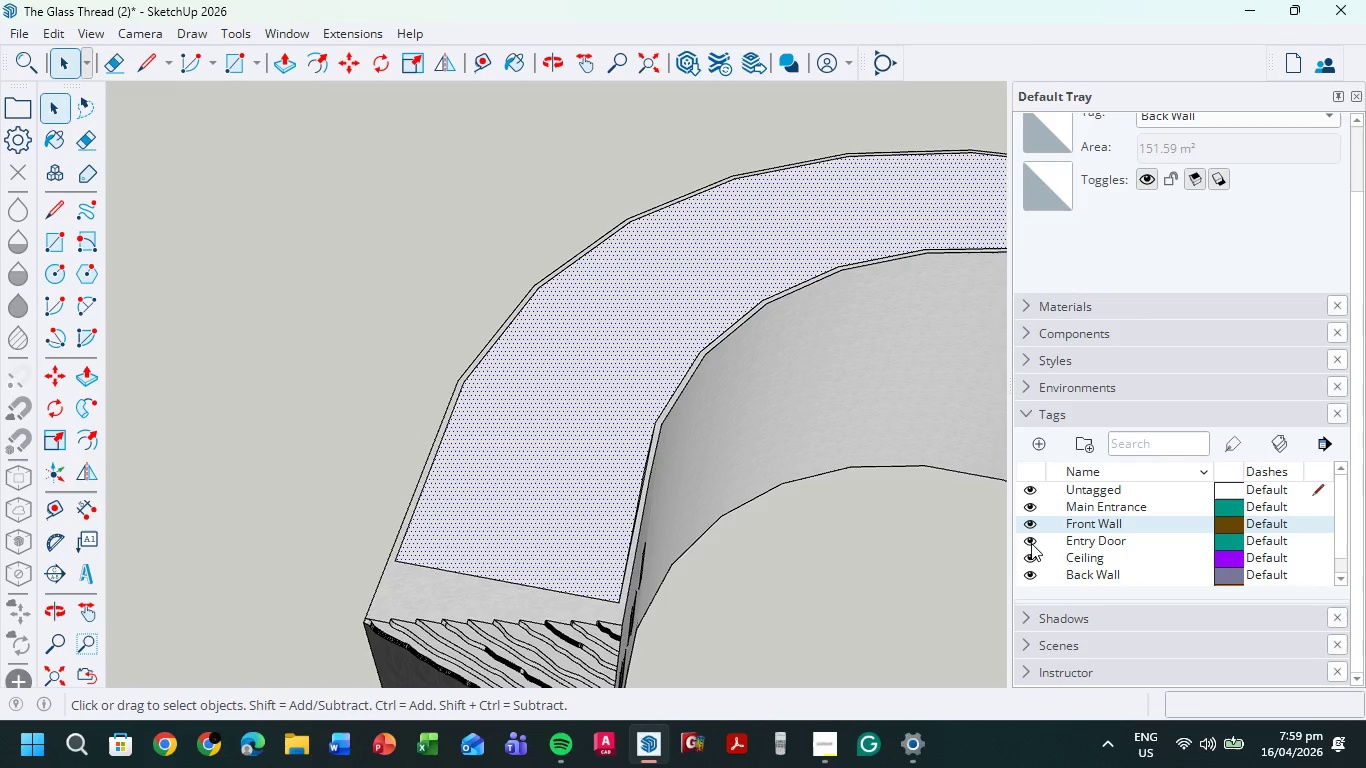 
left_click([1029, 525])
 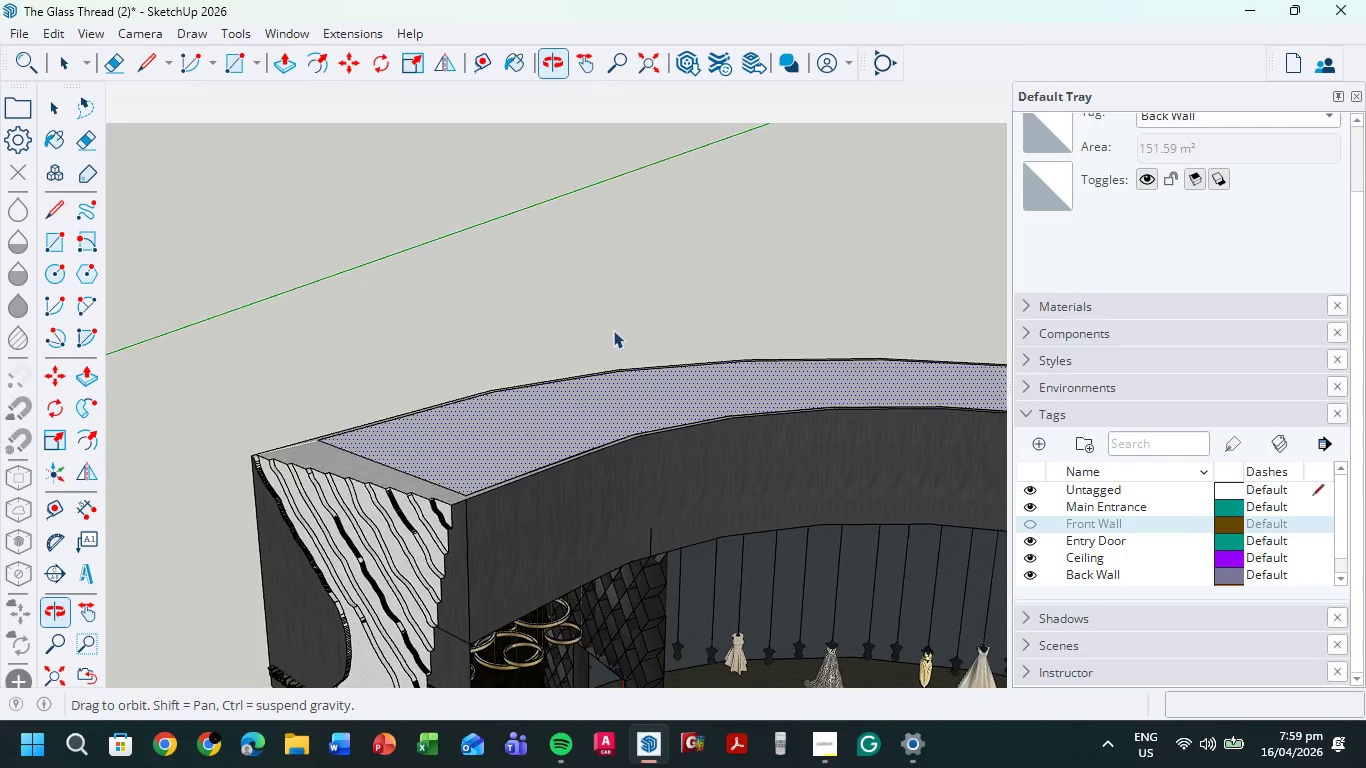 
hold_key(key=ShiftLeft, duration=0.41)
 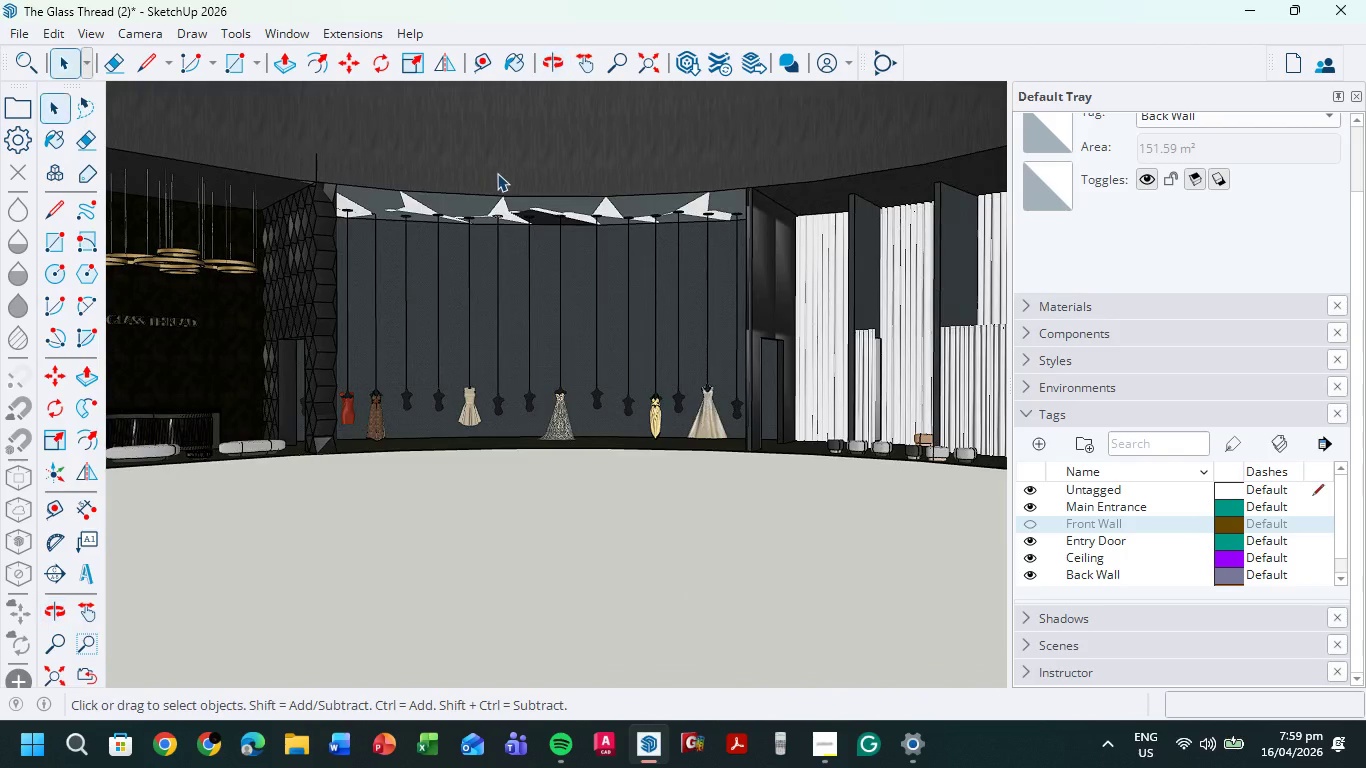 
scroll: coordinate [538, 232], scroll_direction: up, amount: 15.0
 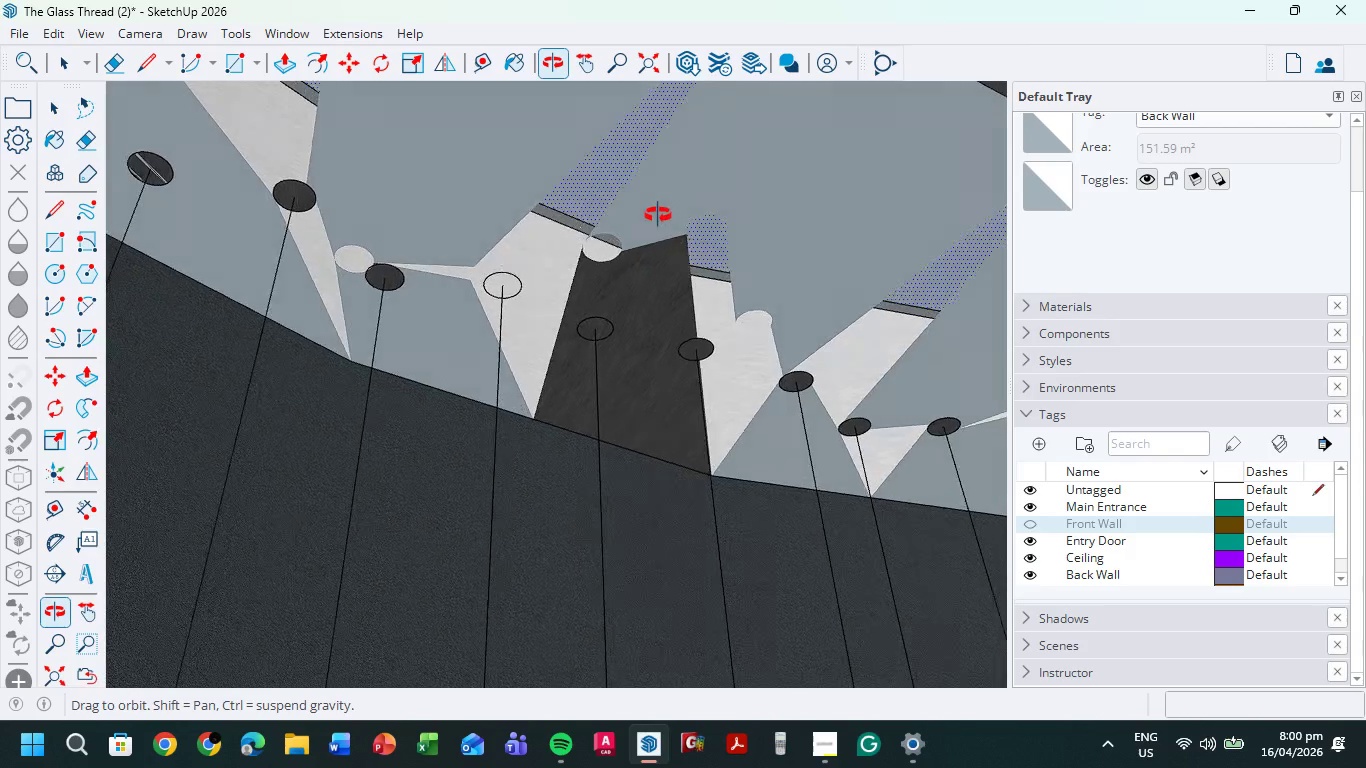 
scroll: coordinate [581, 269], scroll_direction: down, amount: 10.0
 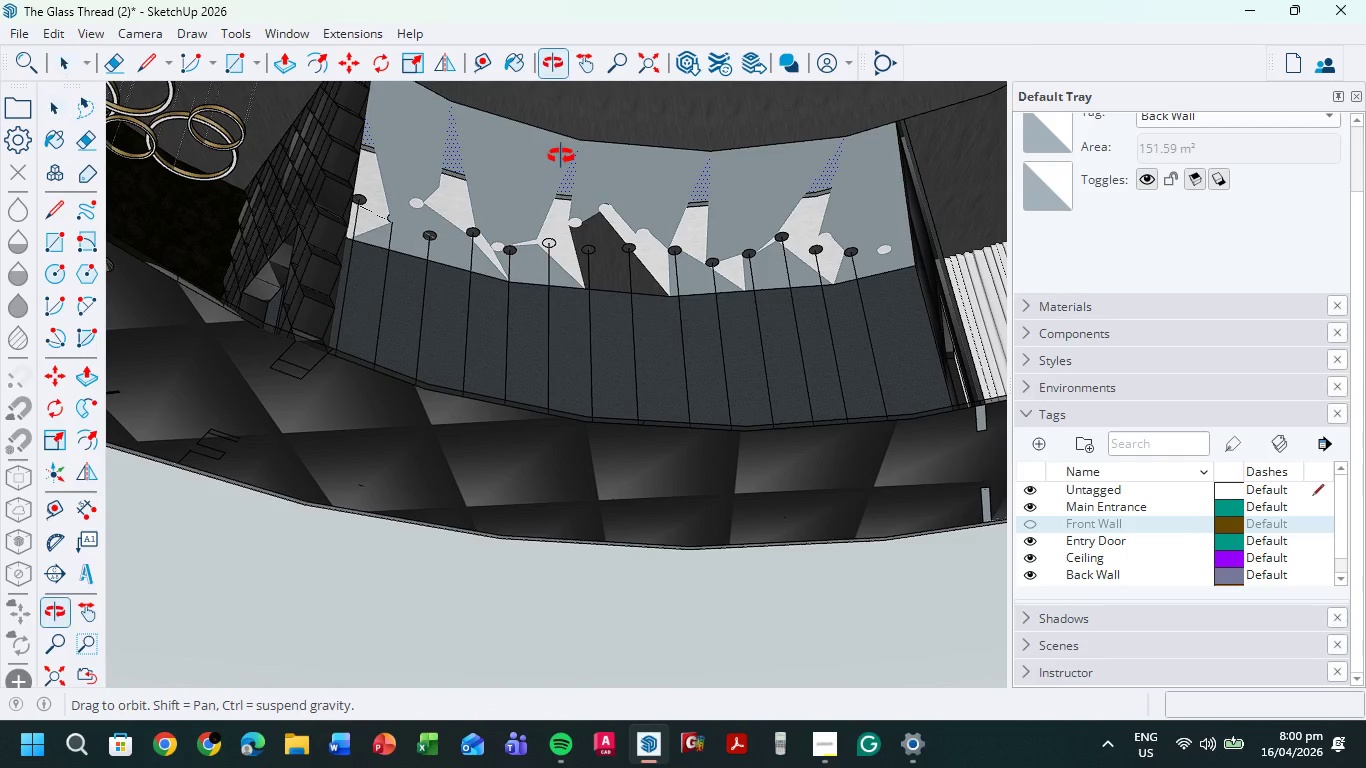 
scroll: coordinate [557, 208], scroll_direction: up, amount: 5.0
 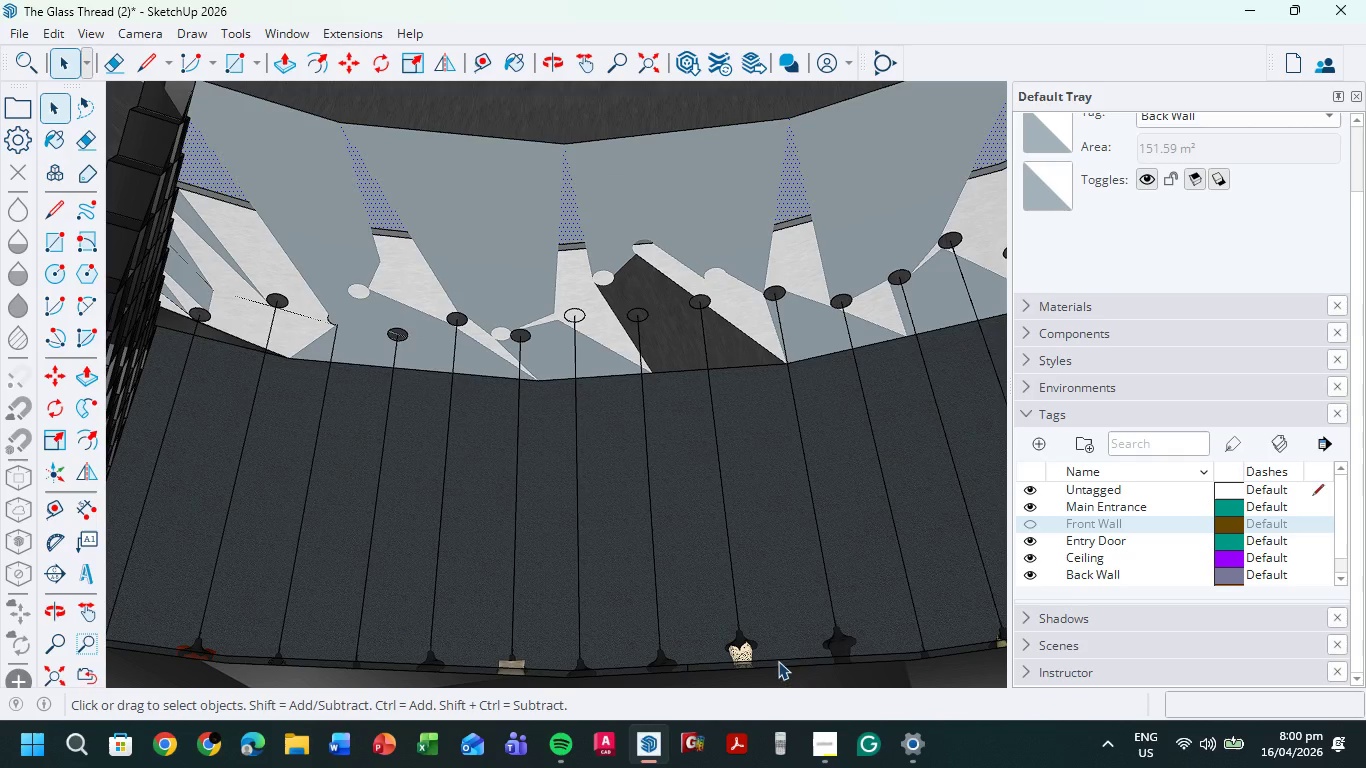 
mouse_move([594, 748])
 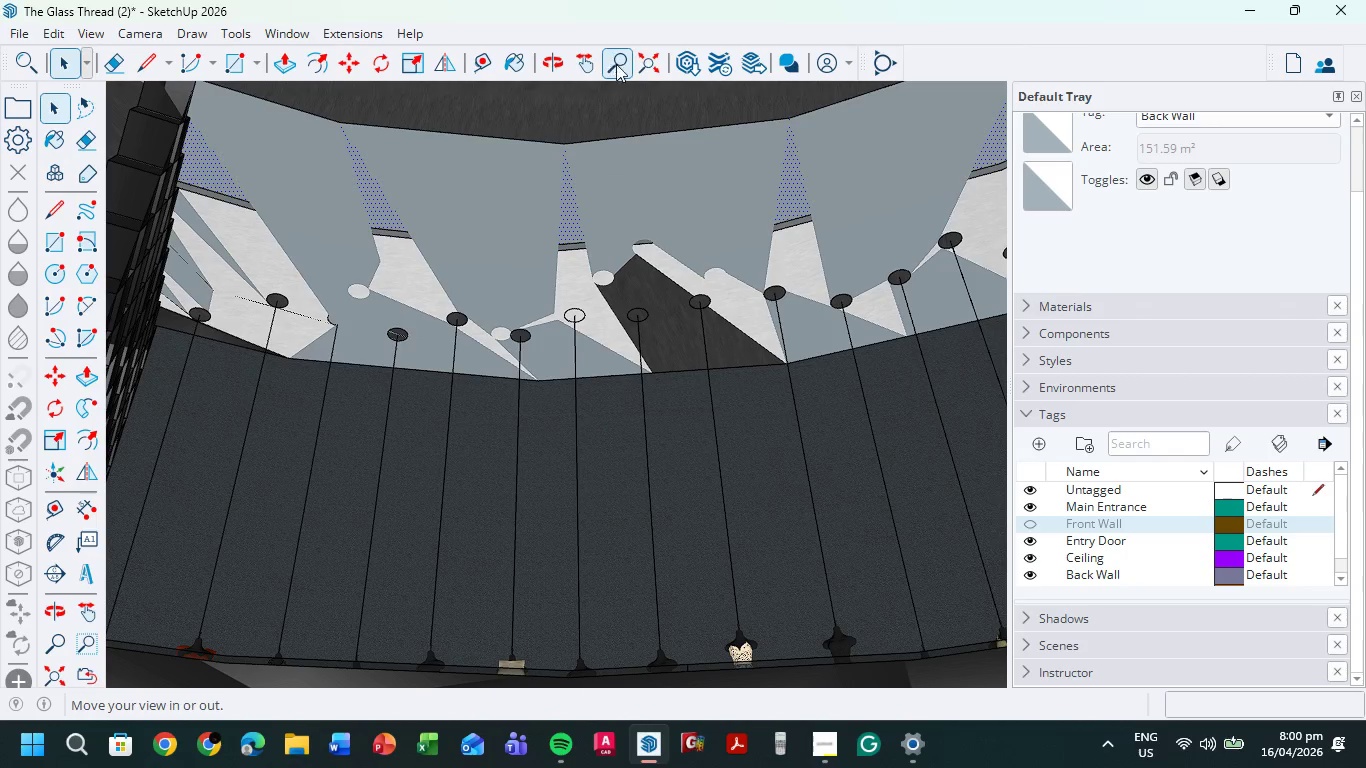 
left_click([512, 61])
 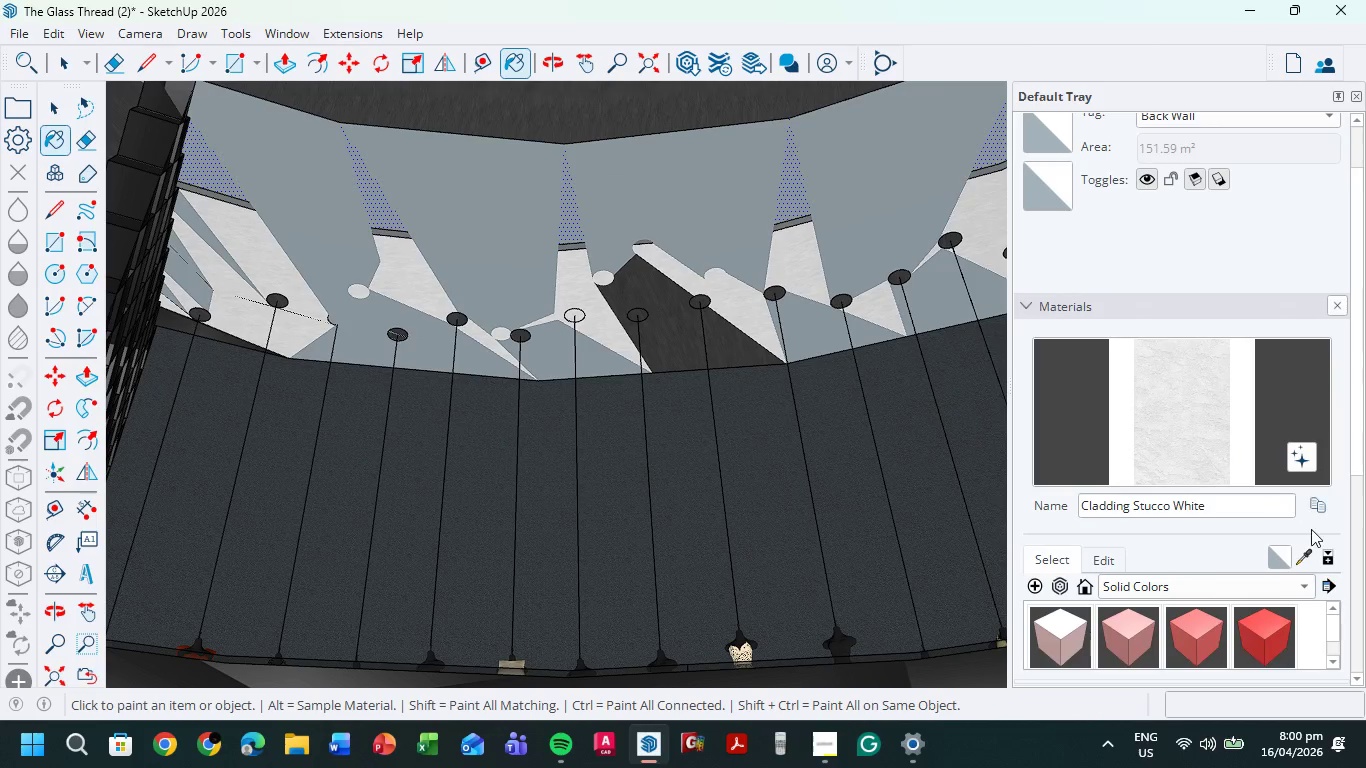 
left_click([1308, 561])
 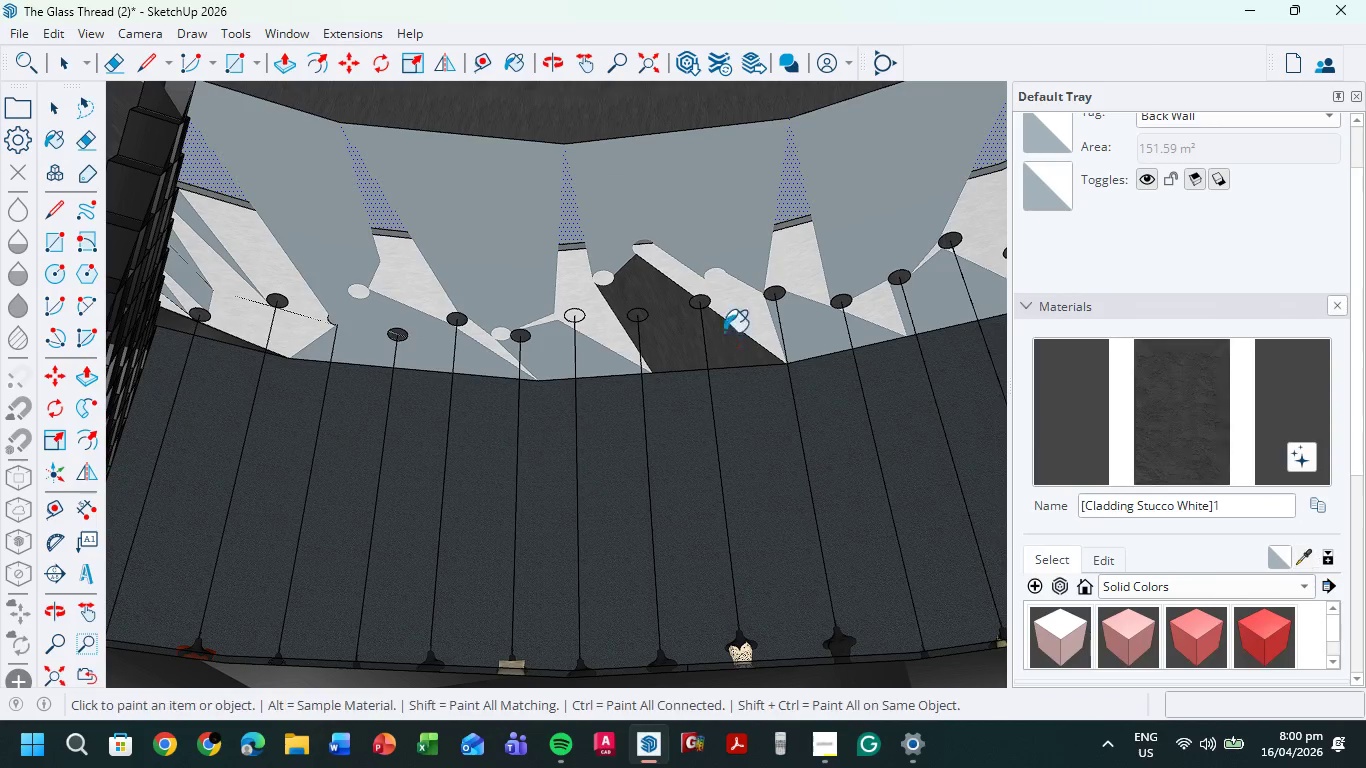 
double_click([635, 196])
 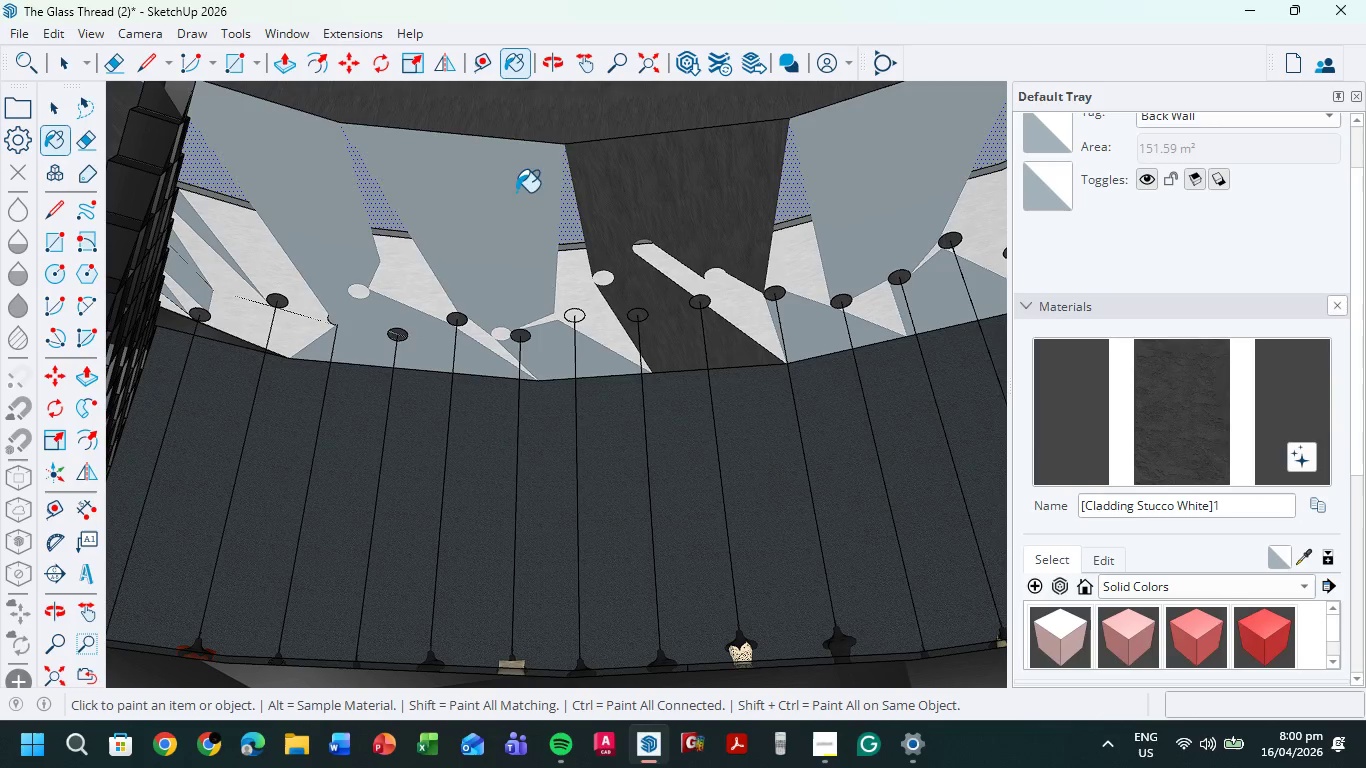 
left_click([472, 192])
 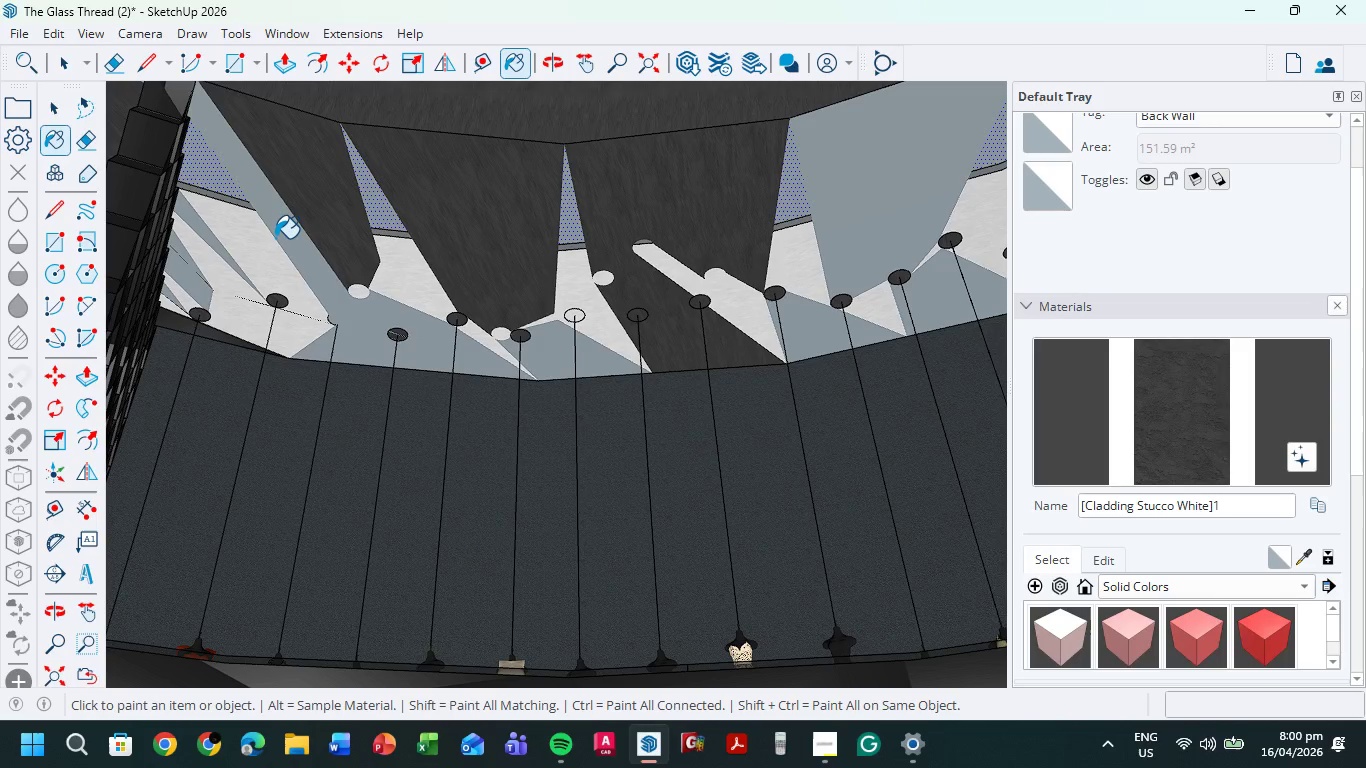 
left_click([285, 232])
 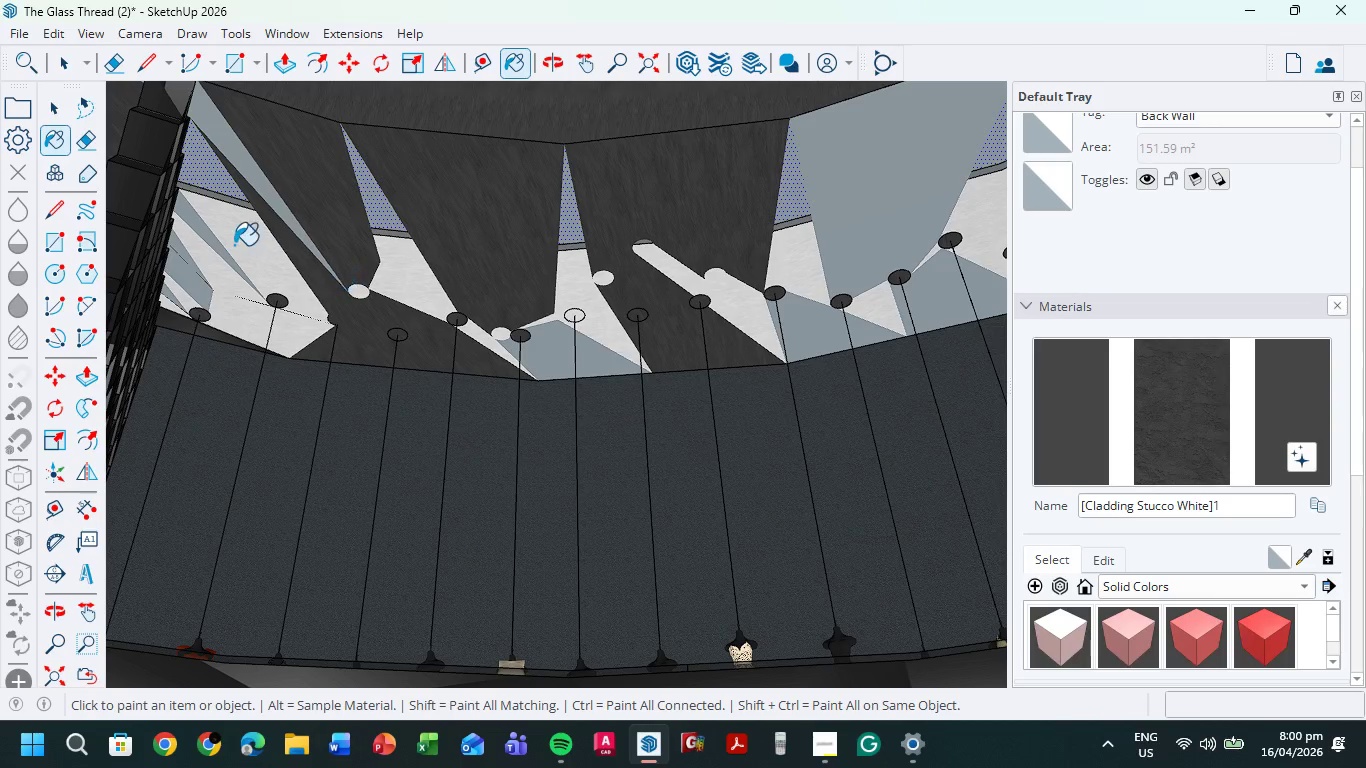 
scroll: coordinate [221, 233], scroll_direction: up, amount: 4.0
 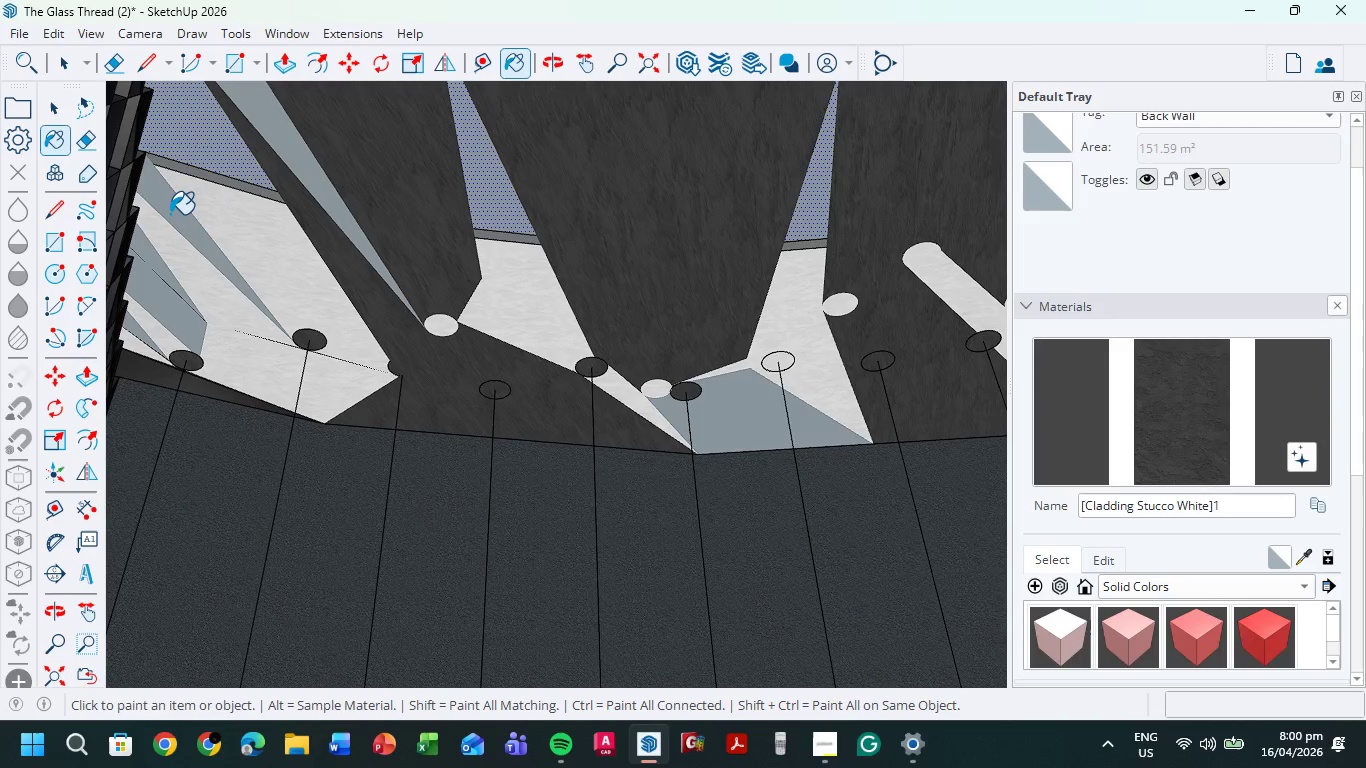 
left_click([170, 214])
 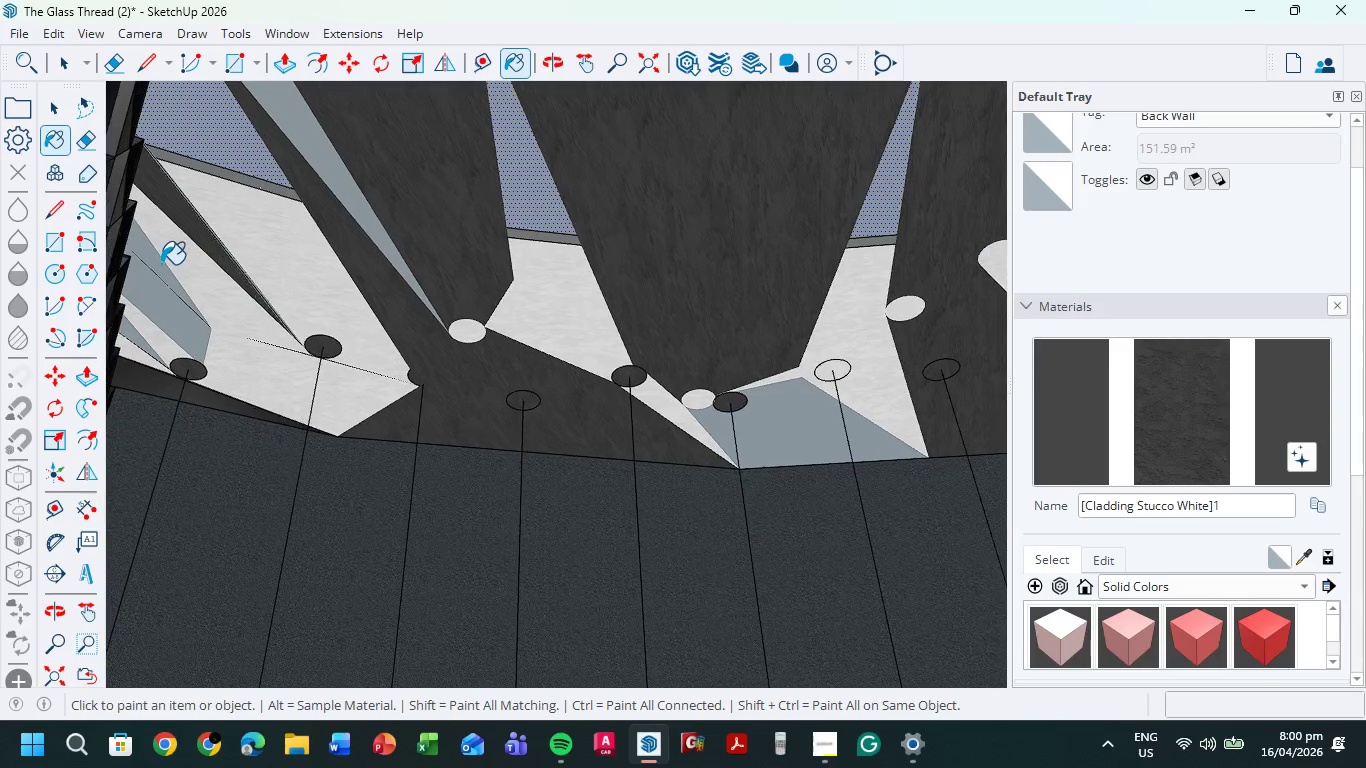 
scroll: coordinate [161, 264], scroll_direction: up, amount: 3.0
 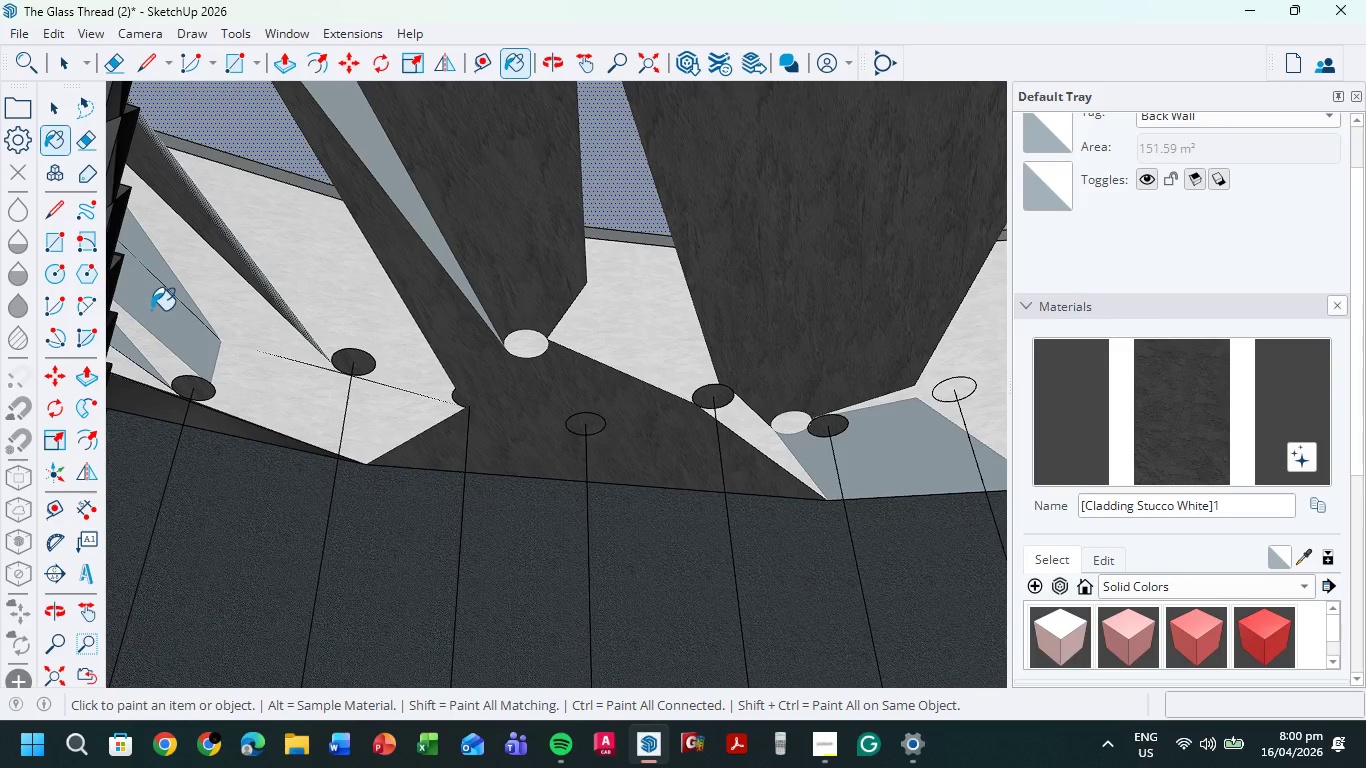 
double_click([151, 310])
 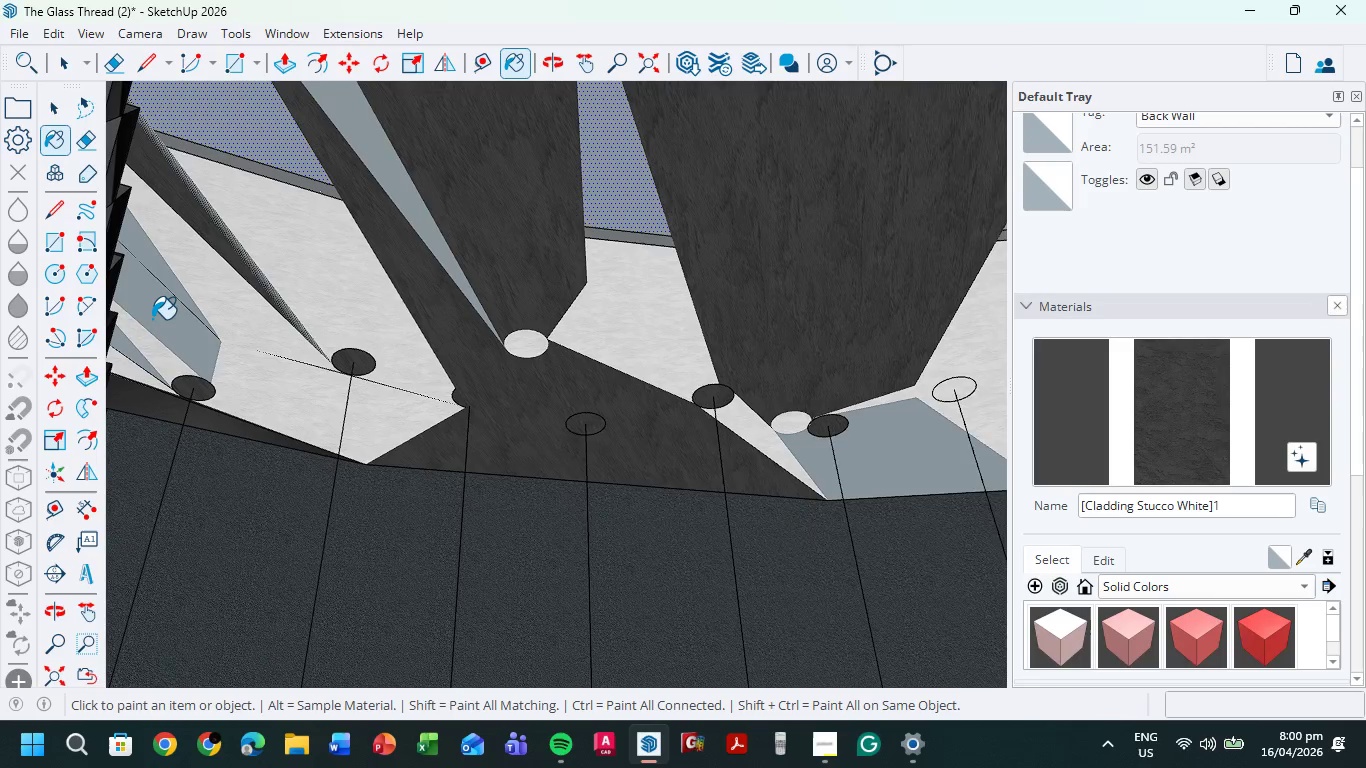 
scroll: coordinate [150, 326], scroll_direction: down, amount: 2.0
 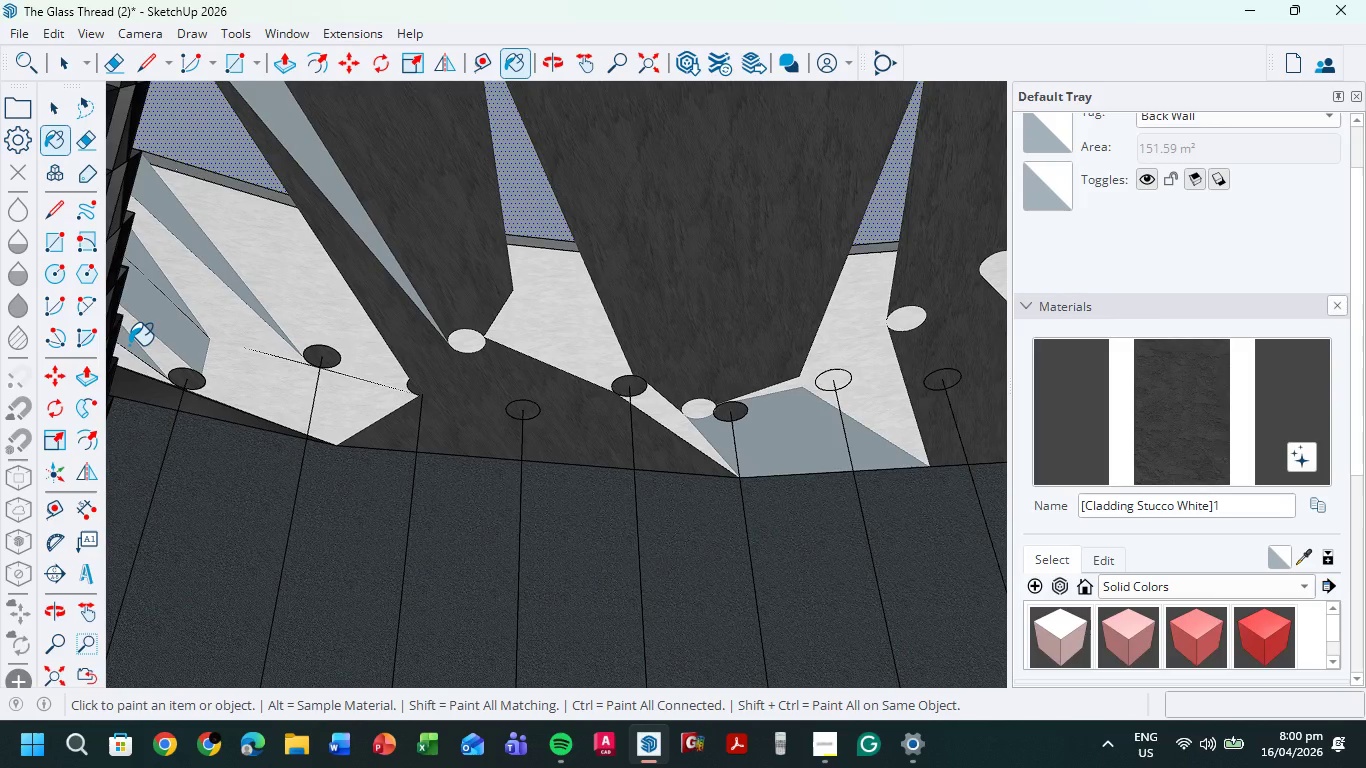 
left_click([129, 345])
 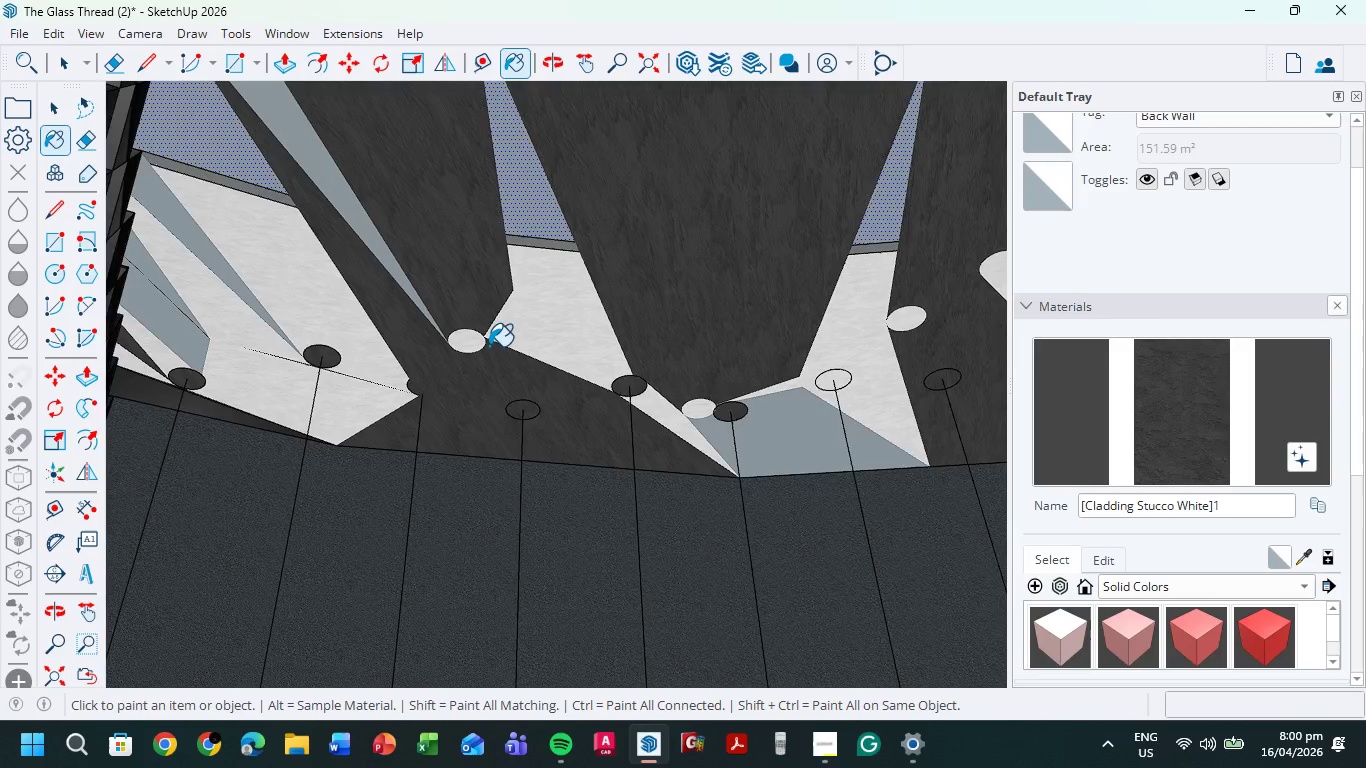 
scroll: coordinate [683, 413], scroll_direction: down, amount: 7.0
 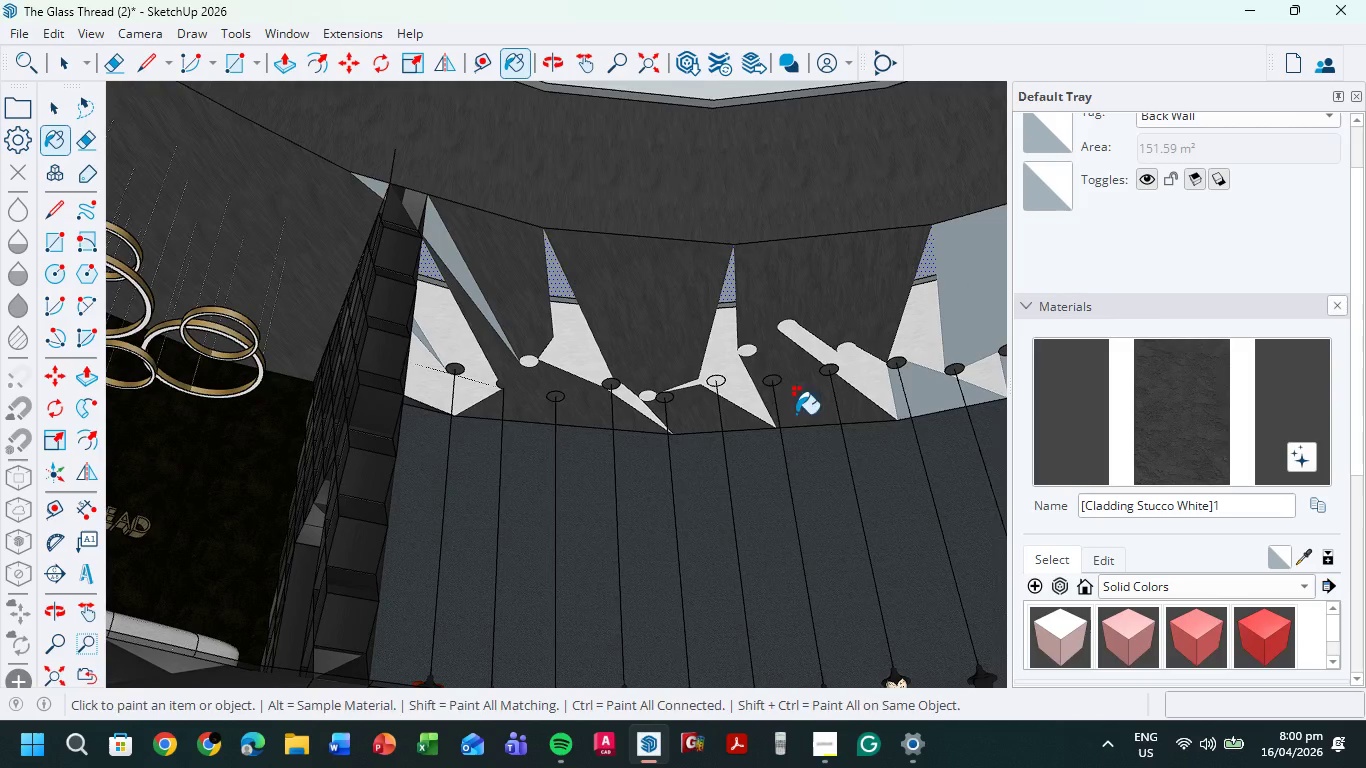 
hold_key(key=ShiftLeft, duration=0.58)
 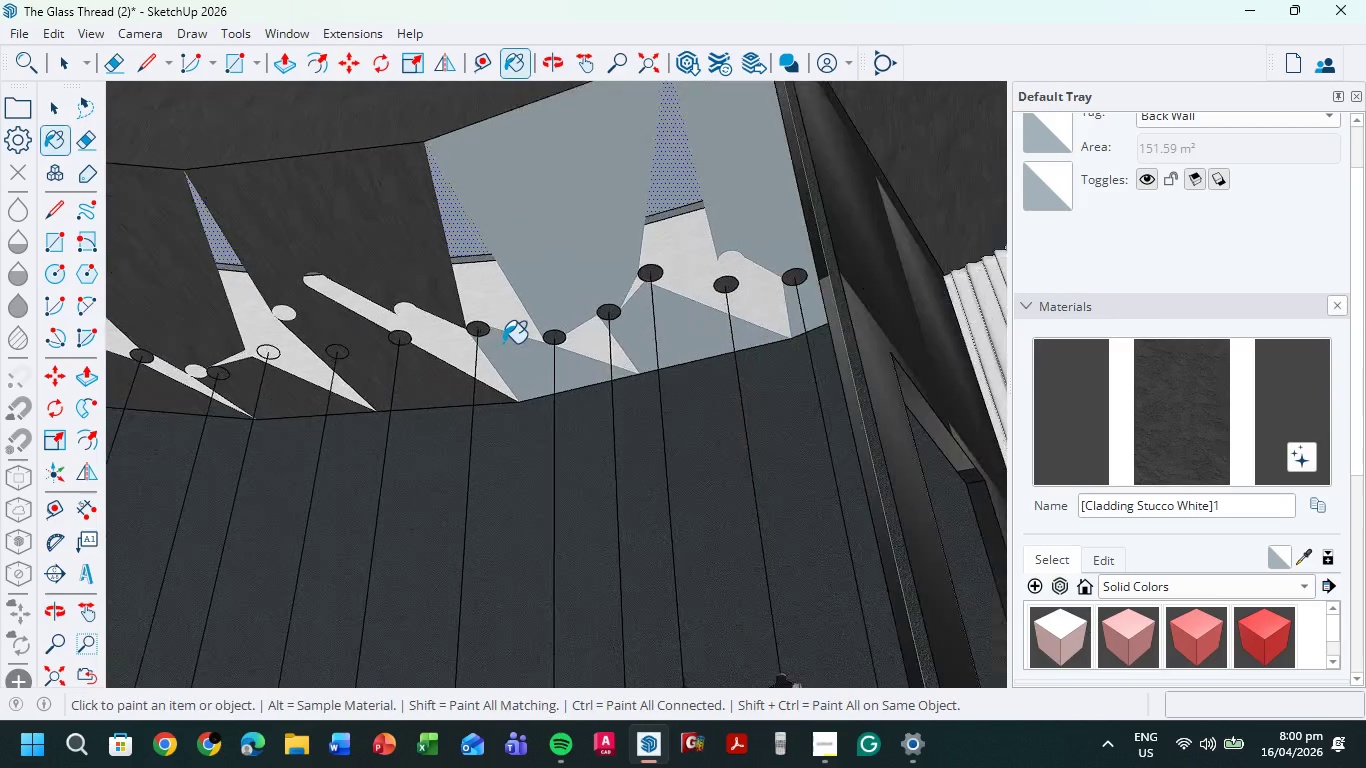 
left_click([508, 372])
 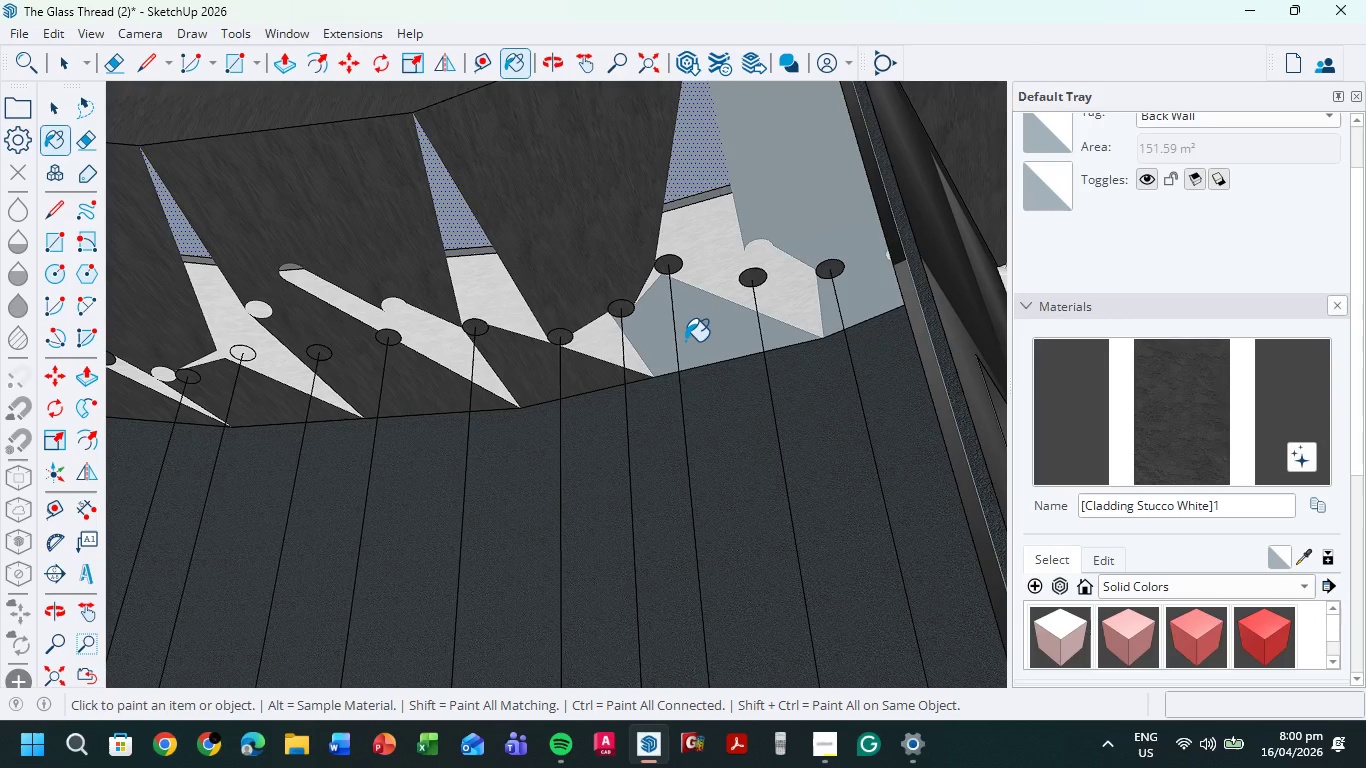 
scroll: coordinate [503, 343], scroll_direction: up, amount: 3.0
 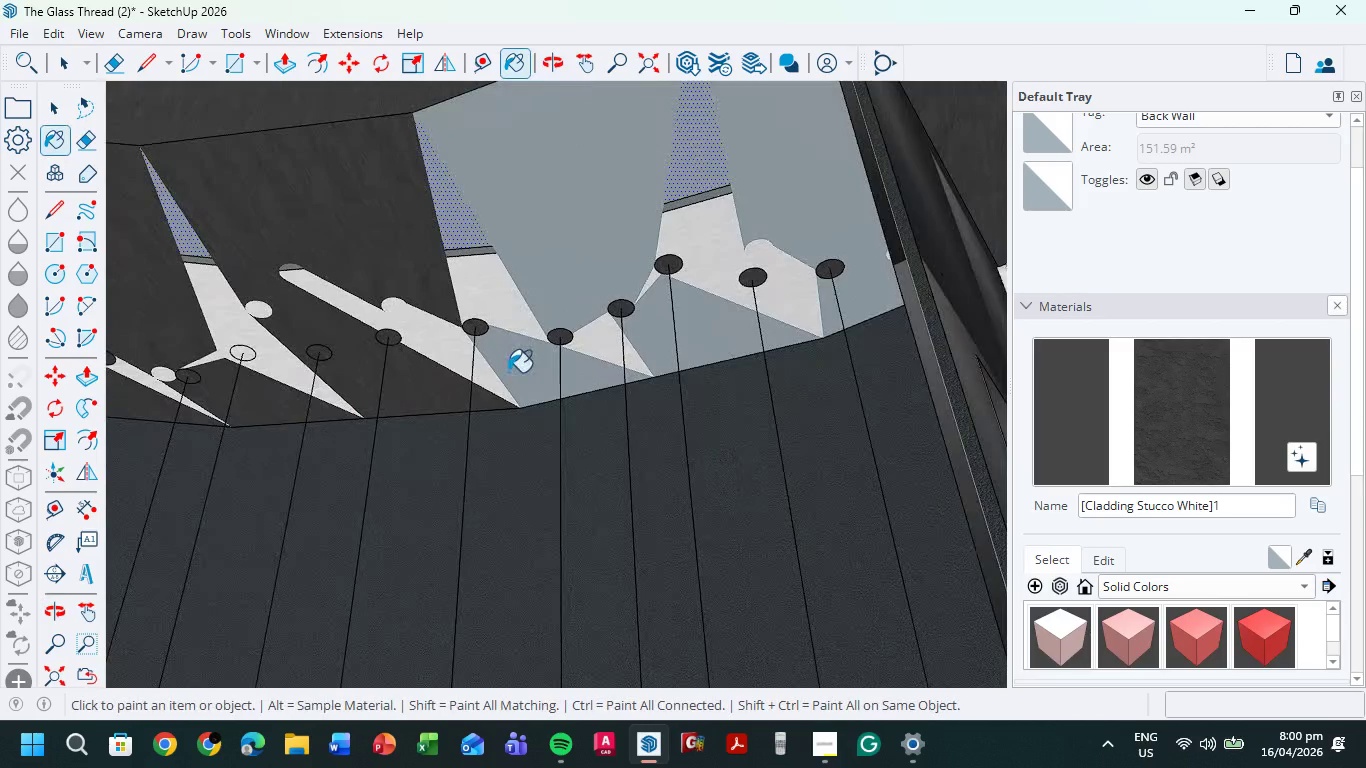 
left_click([650, 330])
 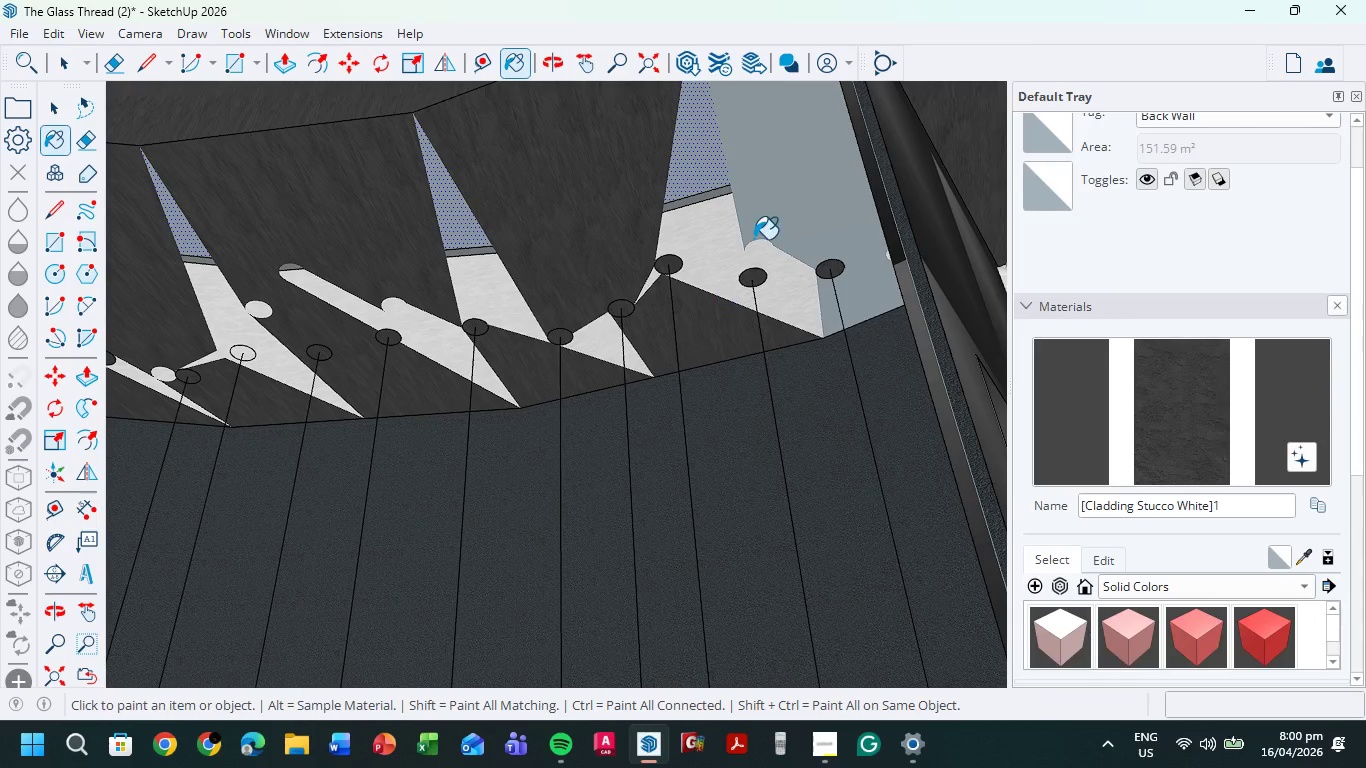 
left_click([766, 209])
 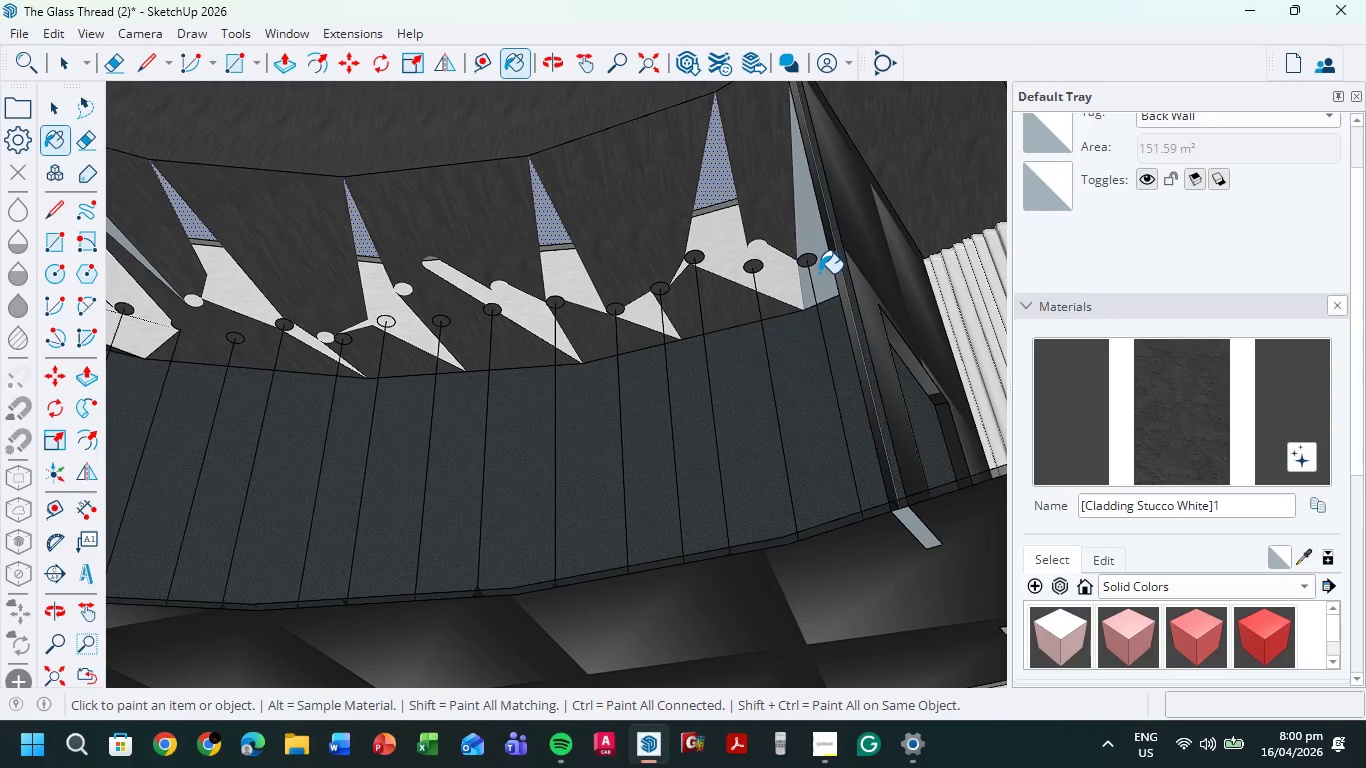 
scroll: coordinate [754, 241], scroll_direction: down, amount: 4.0
 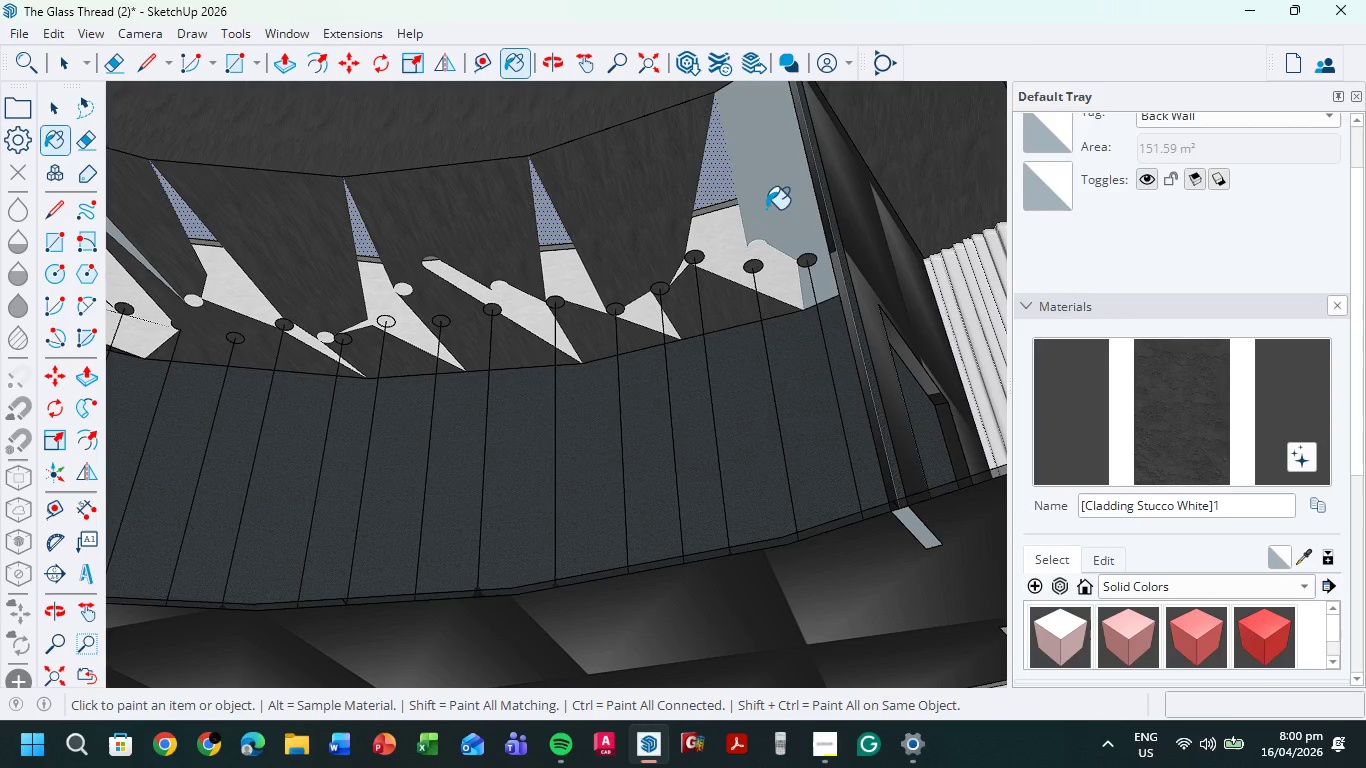 
left_click([819, 275])
 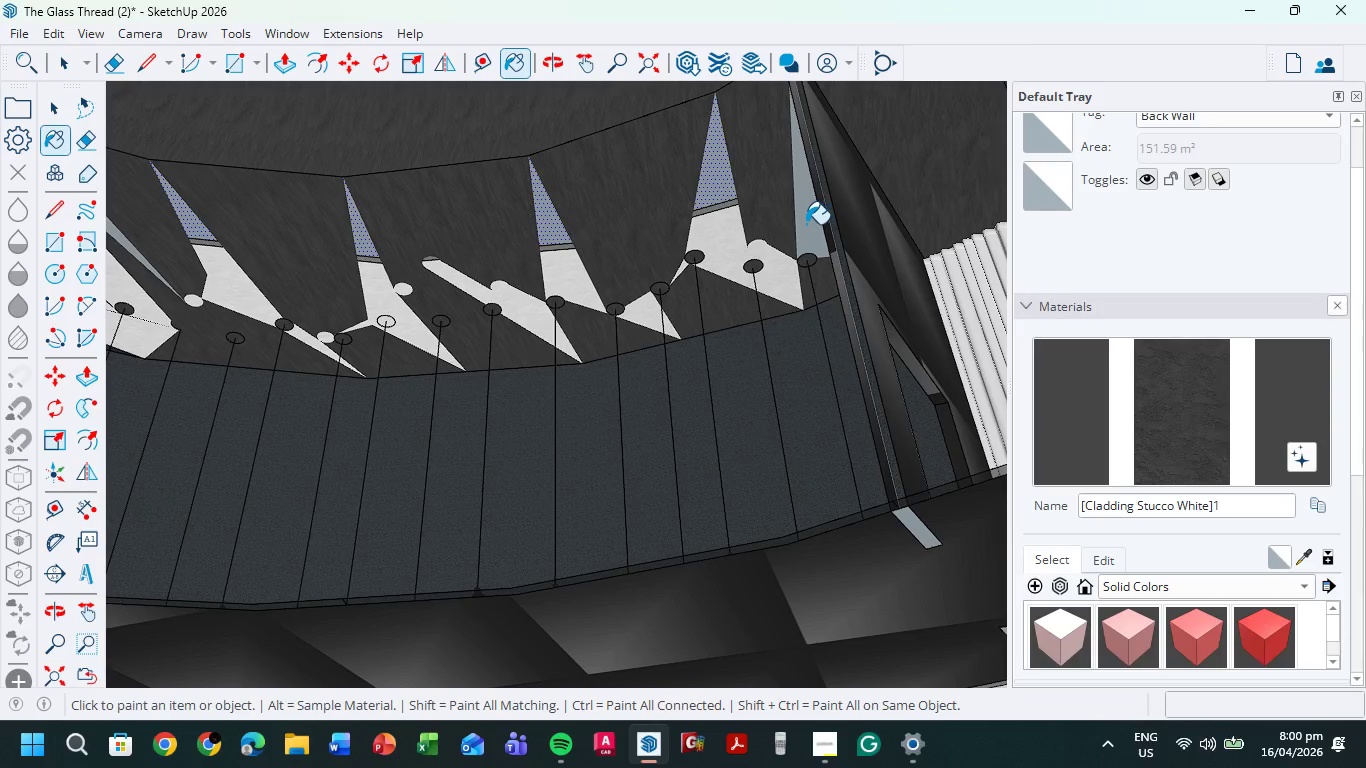 
left_click([806, 224])
 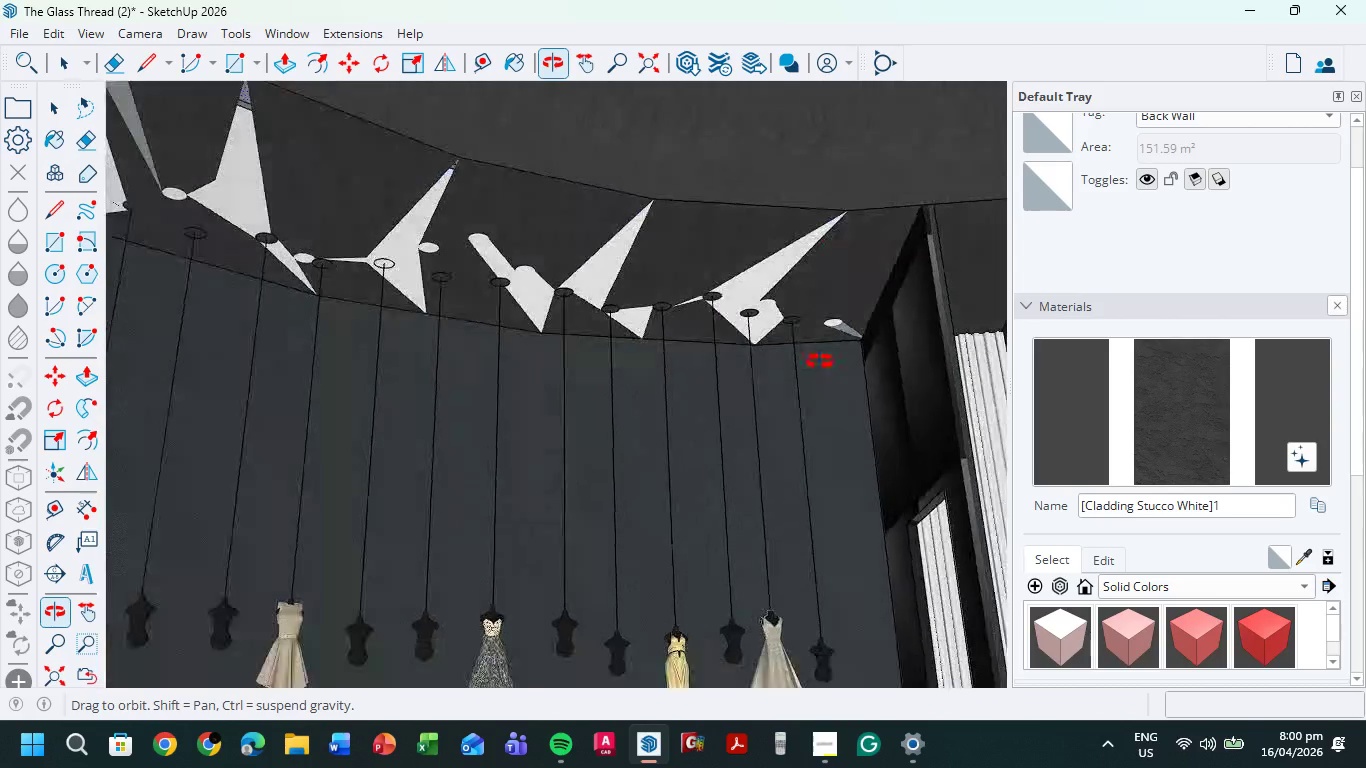 
hold_key(key=ShiftLeft, duration=0.34)
 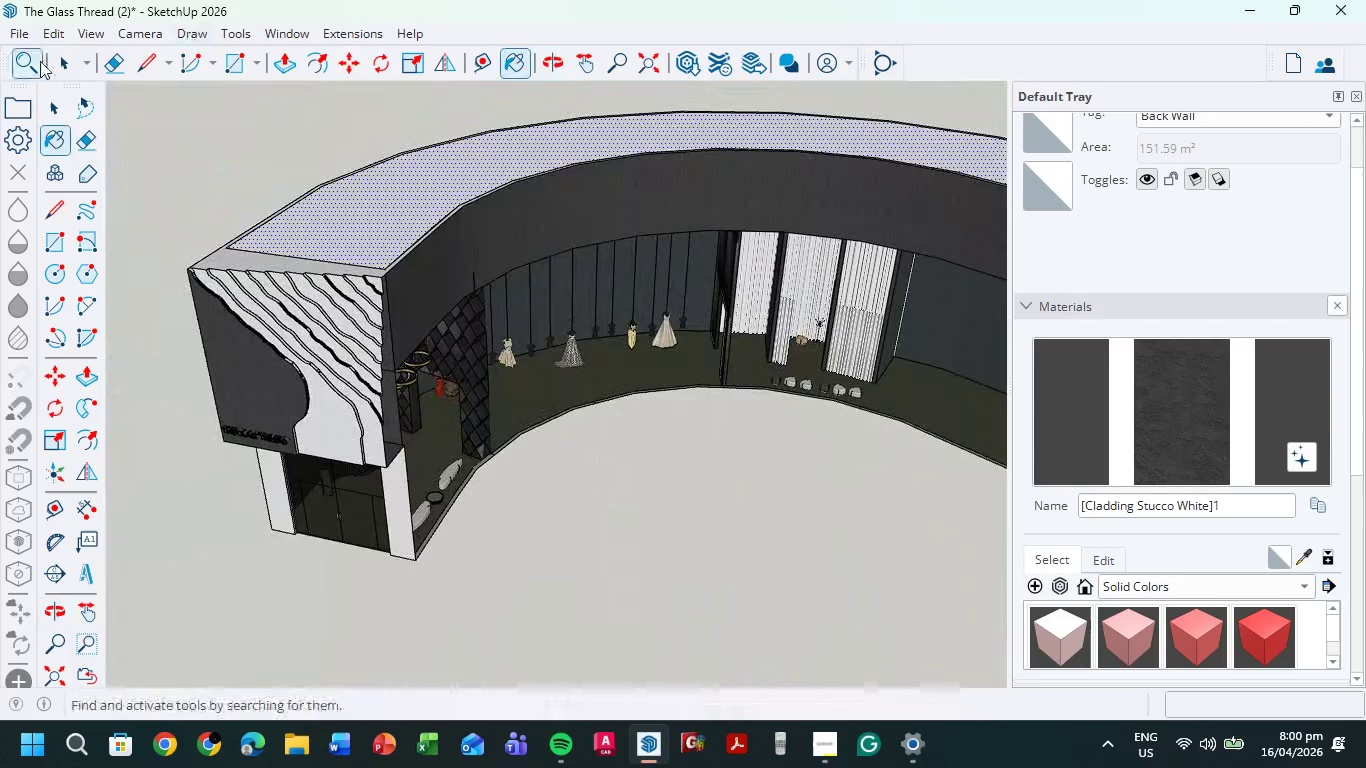 
scroll: coordinate [654, 293], scroll_direction: down, amount: 10.0
 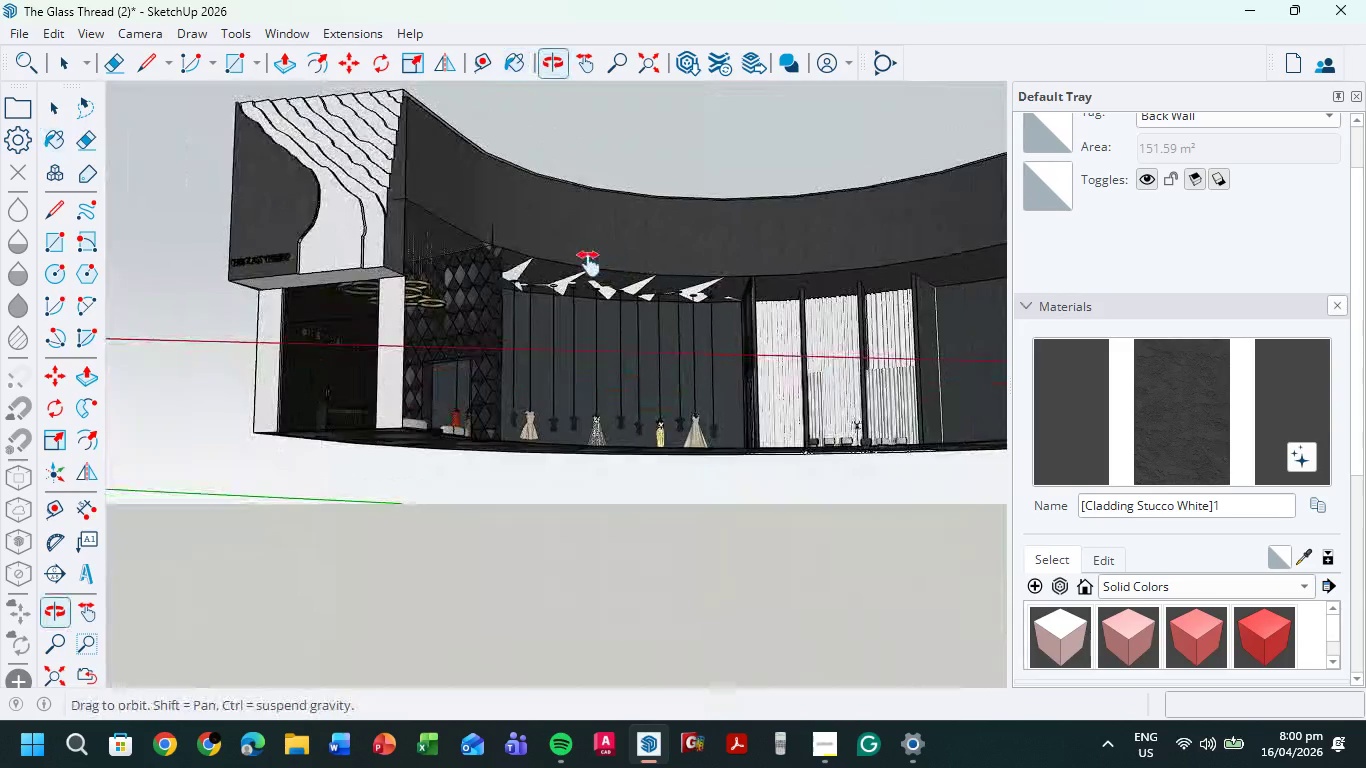 
left_click([64, 58])
 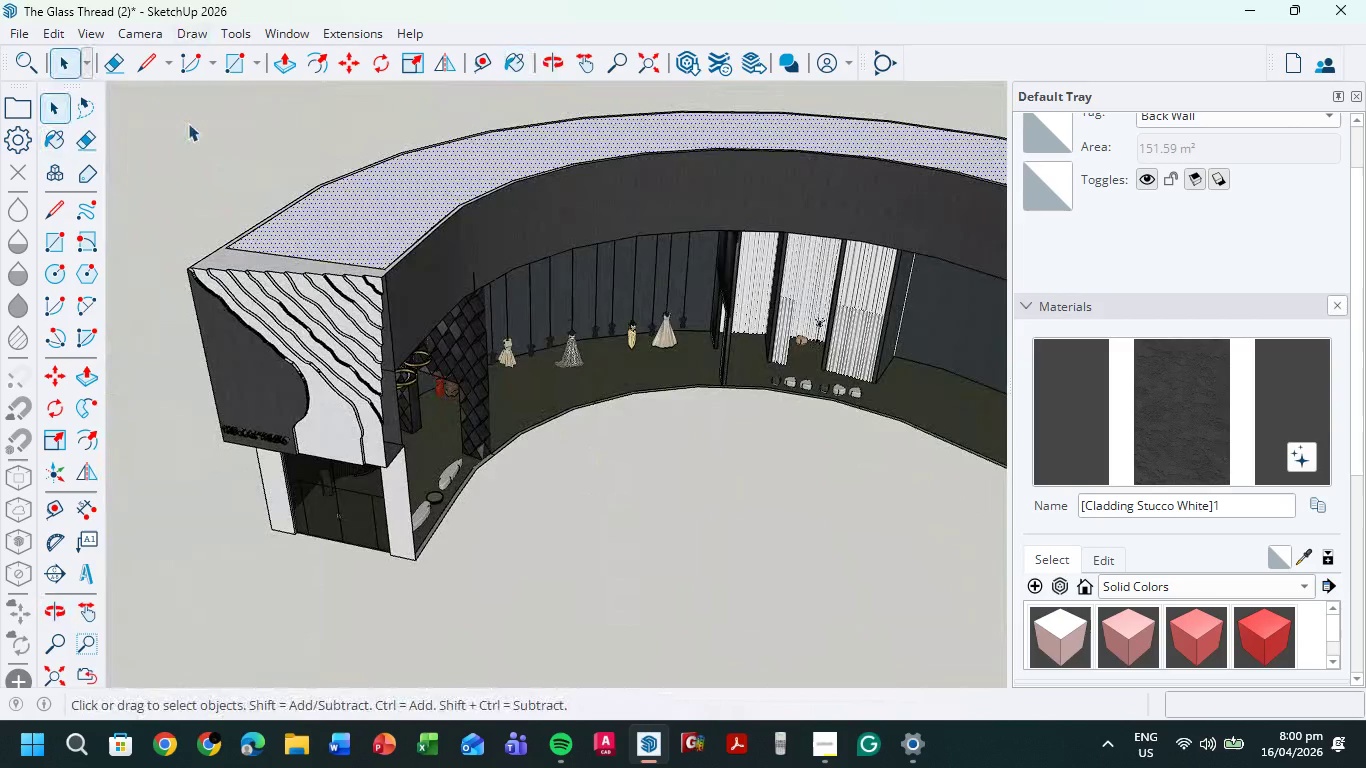 
triple_click([188, 123])
 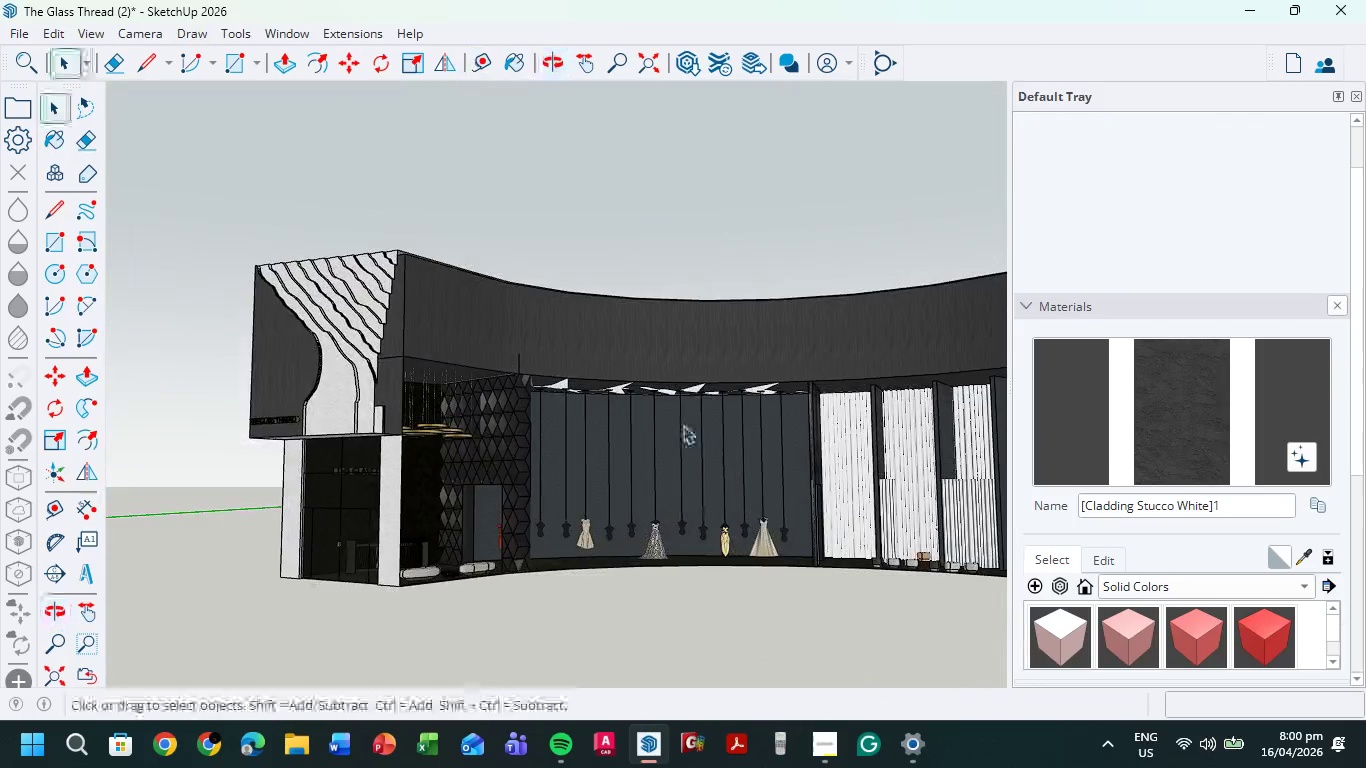 
hold_key(key=ShiftLeft, duration=0.39)
scroll: coordinate [401, 330], scroll_direction: up, amount: 12.0
 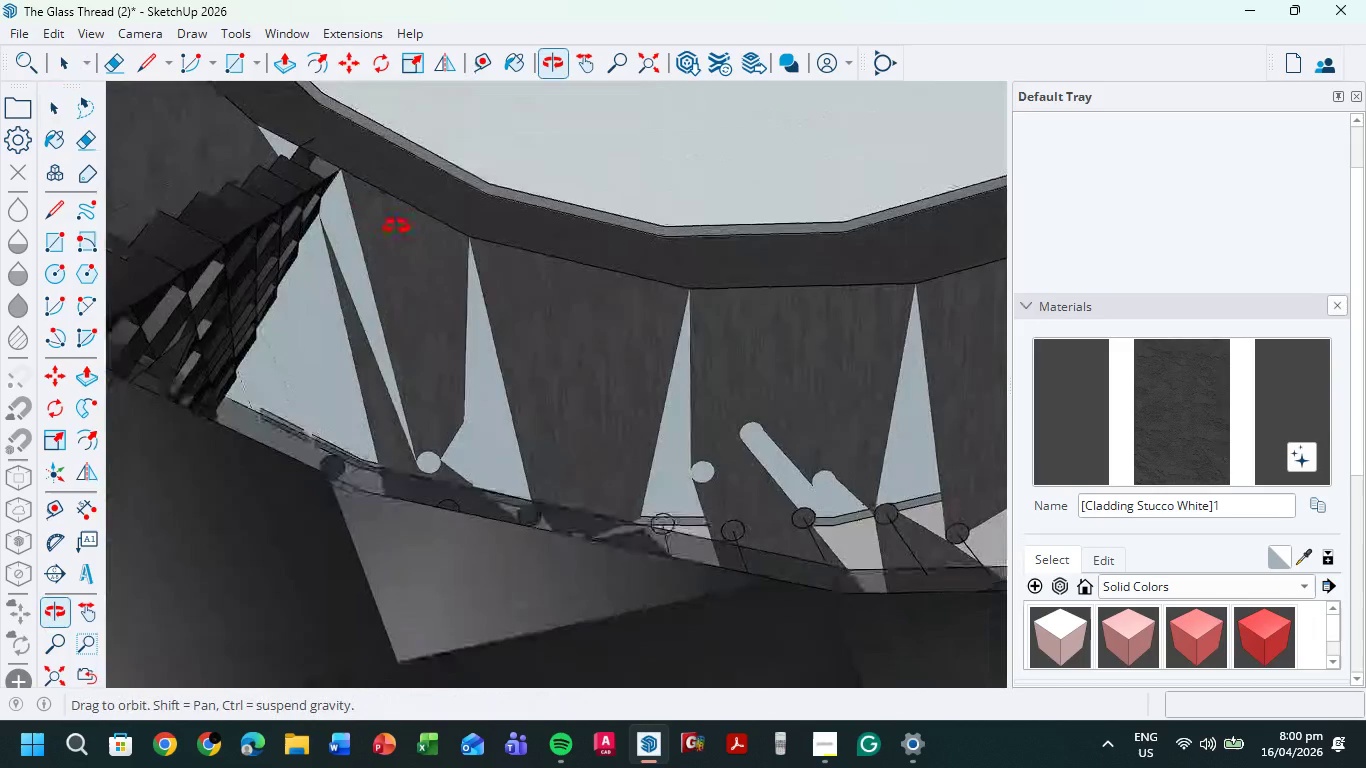 
left_click([293, 410])
 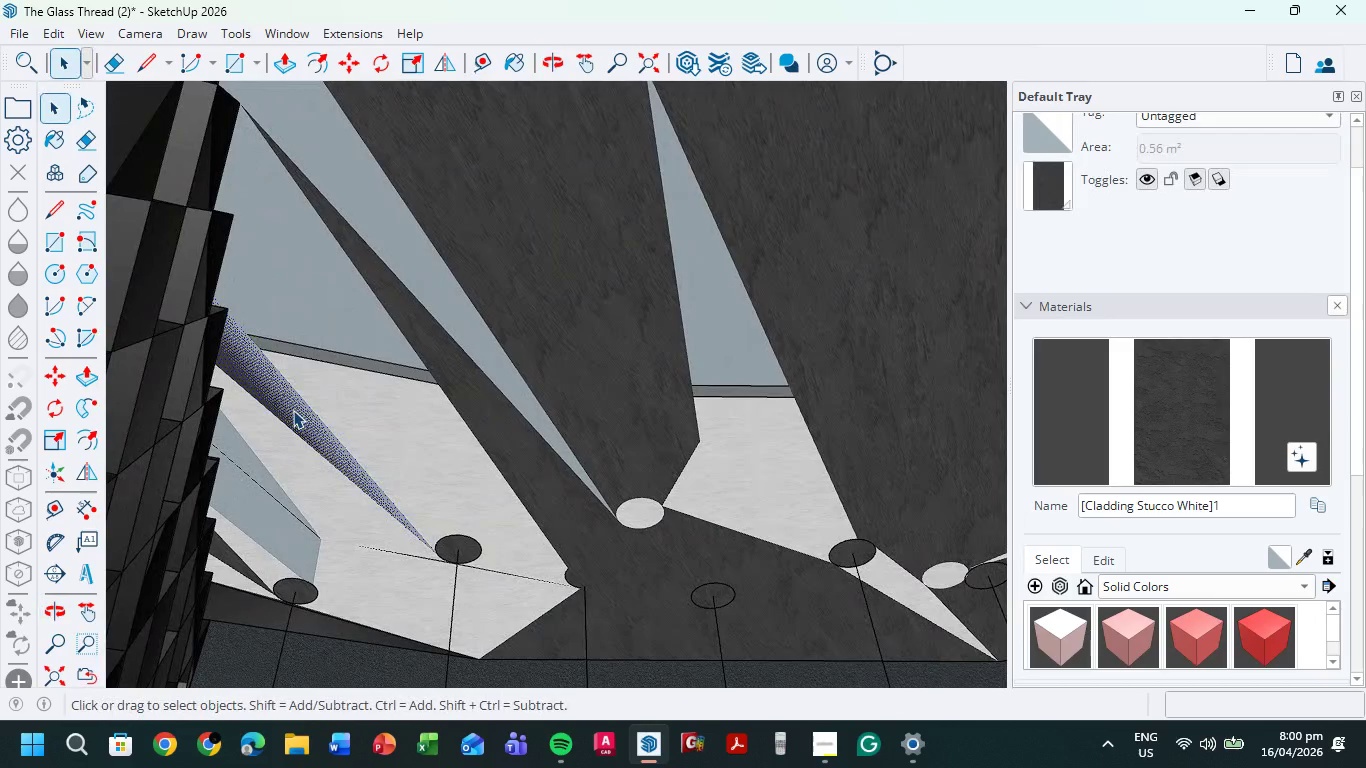 
scroll: coordinate [302, 393], scroll_direction: up, amount: 8.0
 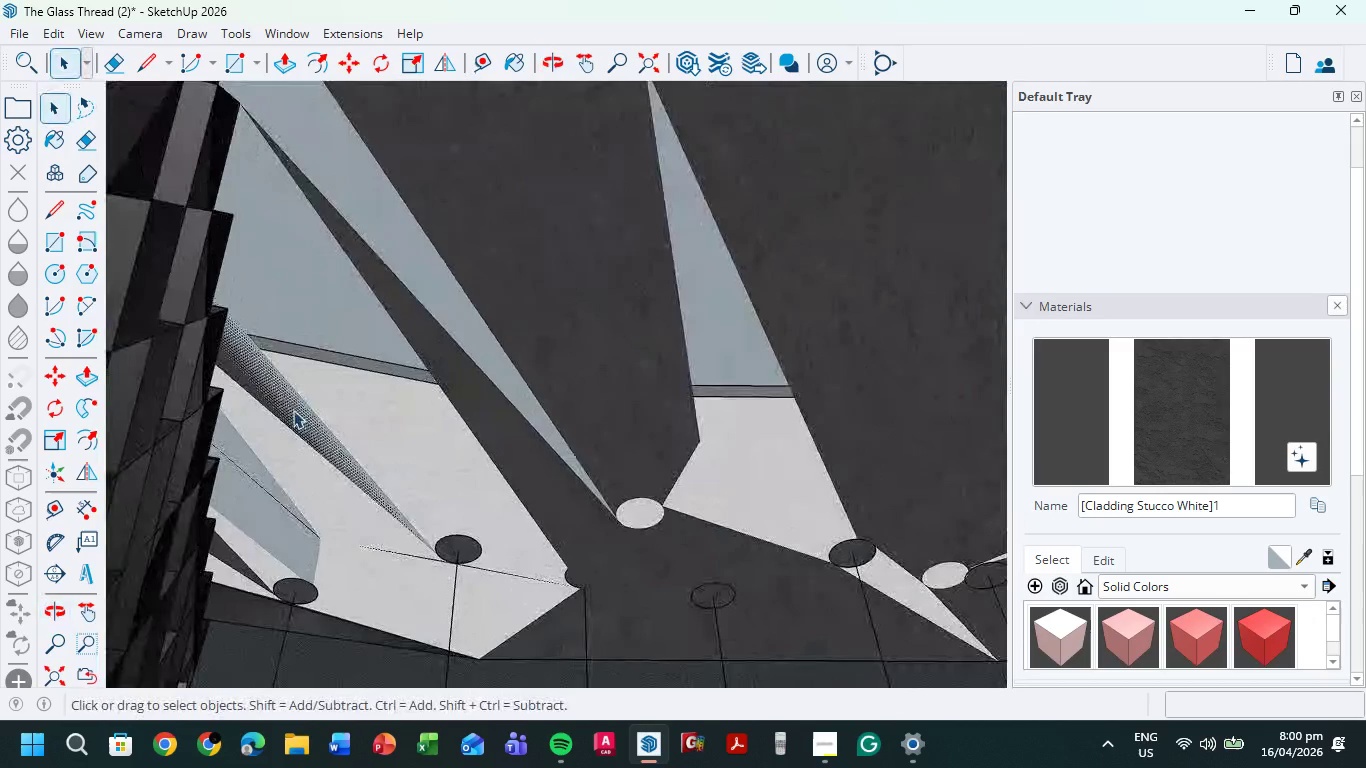 
key(Delete)
 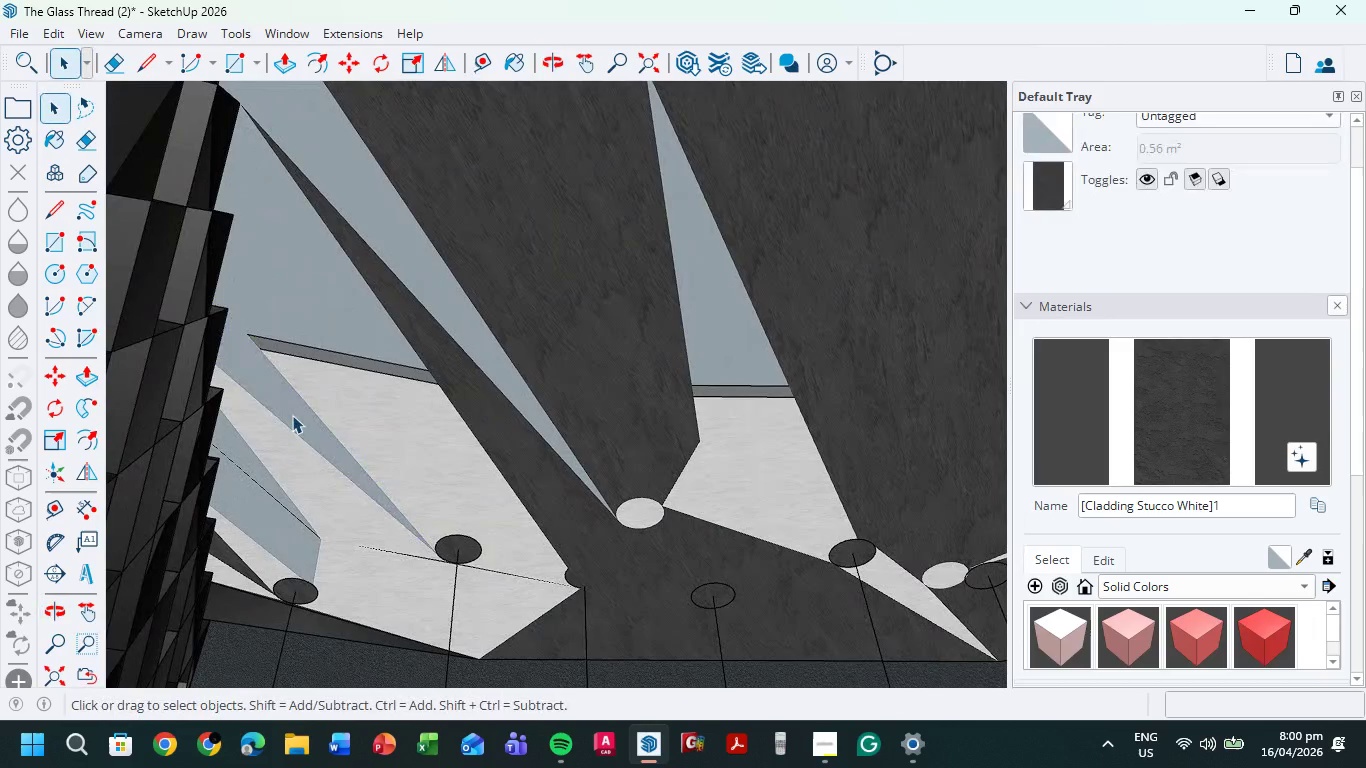 
left_click([292, 415])
 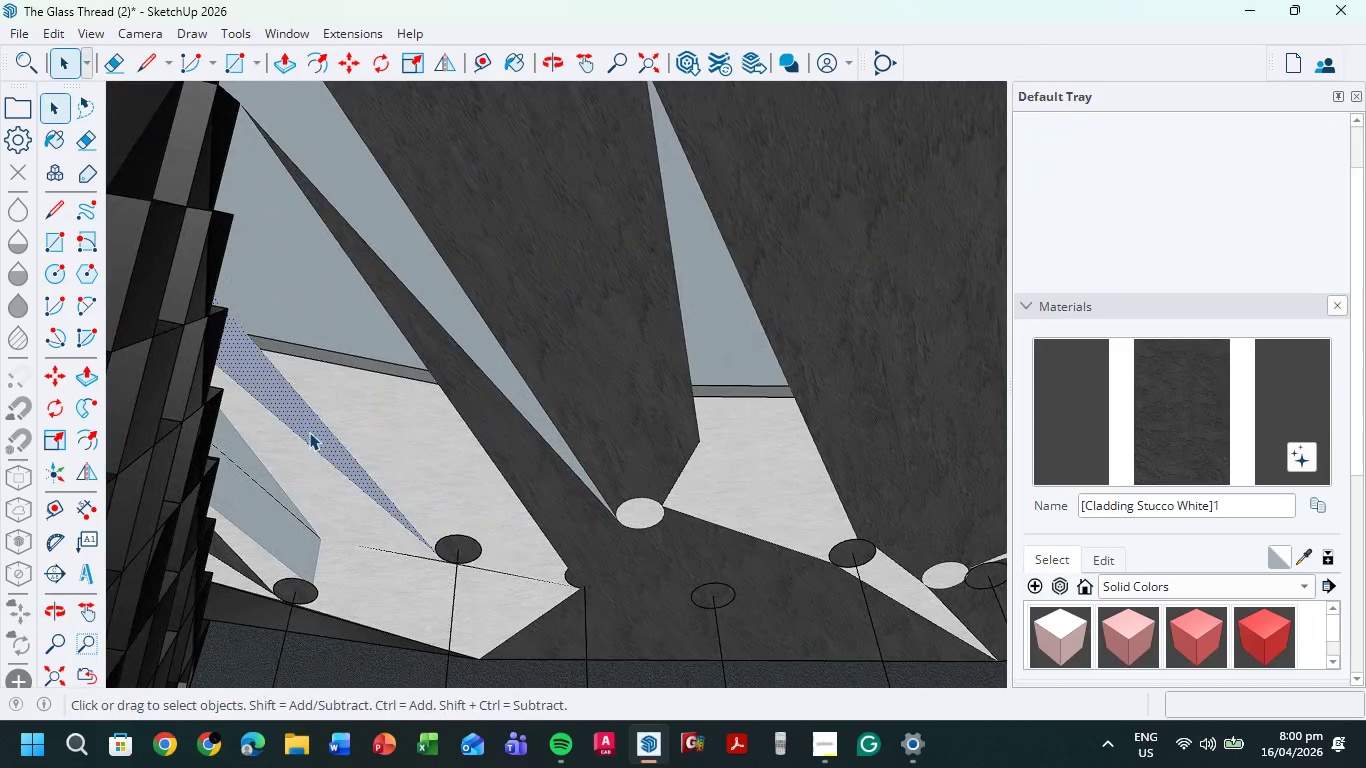 
key(Delete)
 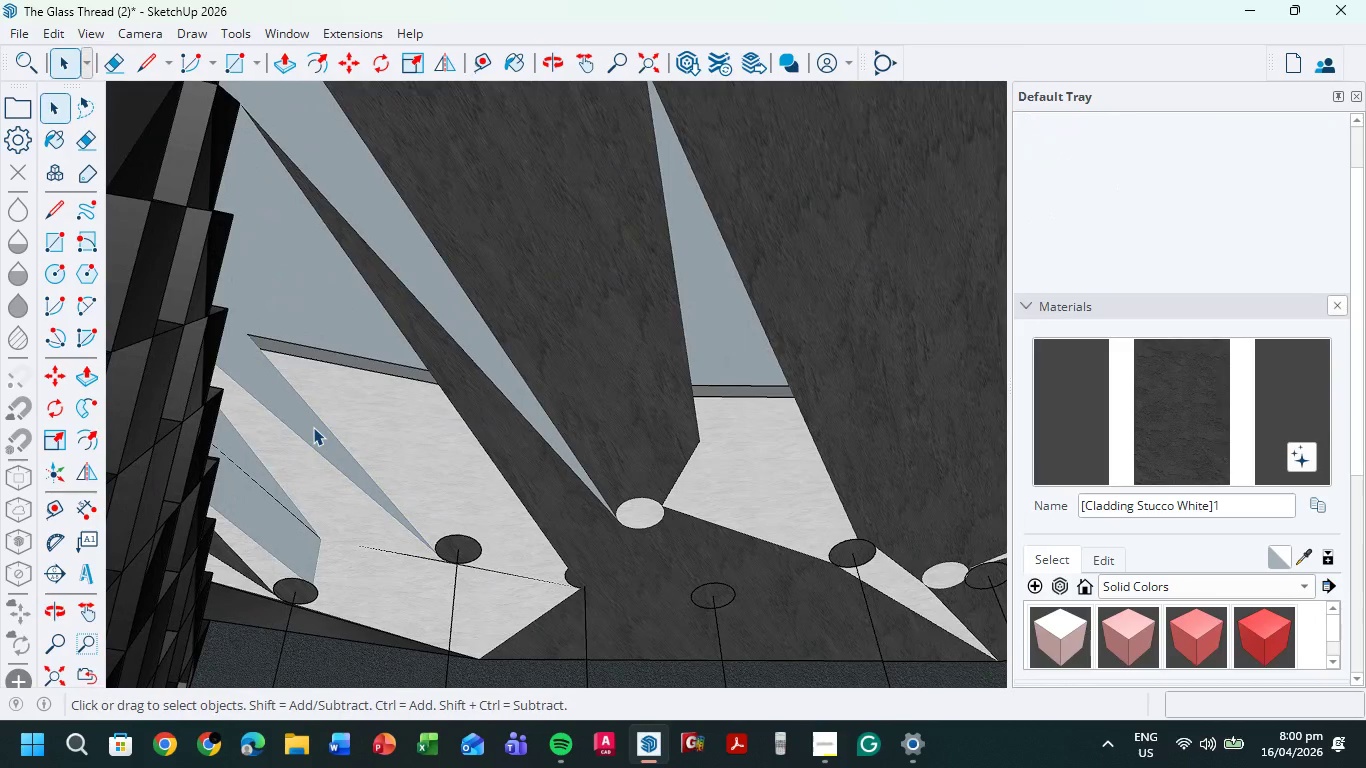 
left_click([312, 430])
 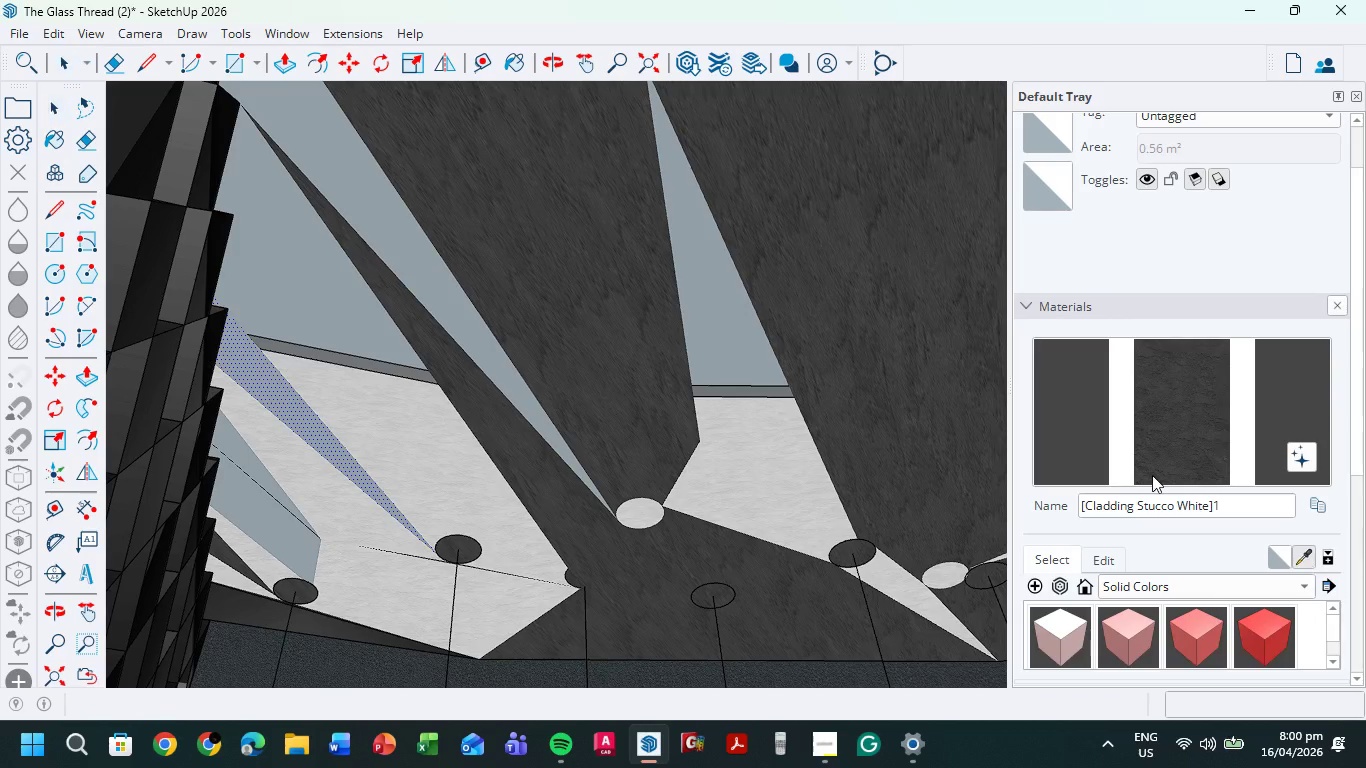 
double_click([897, 261])
 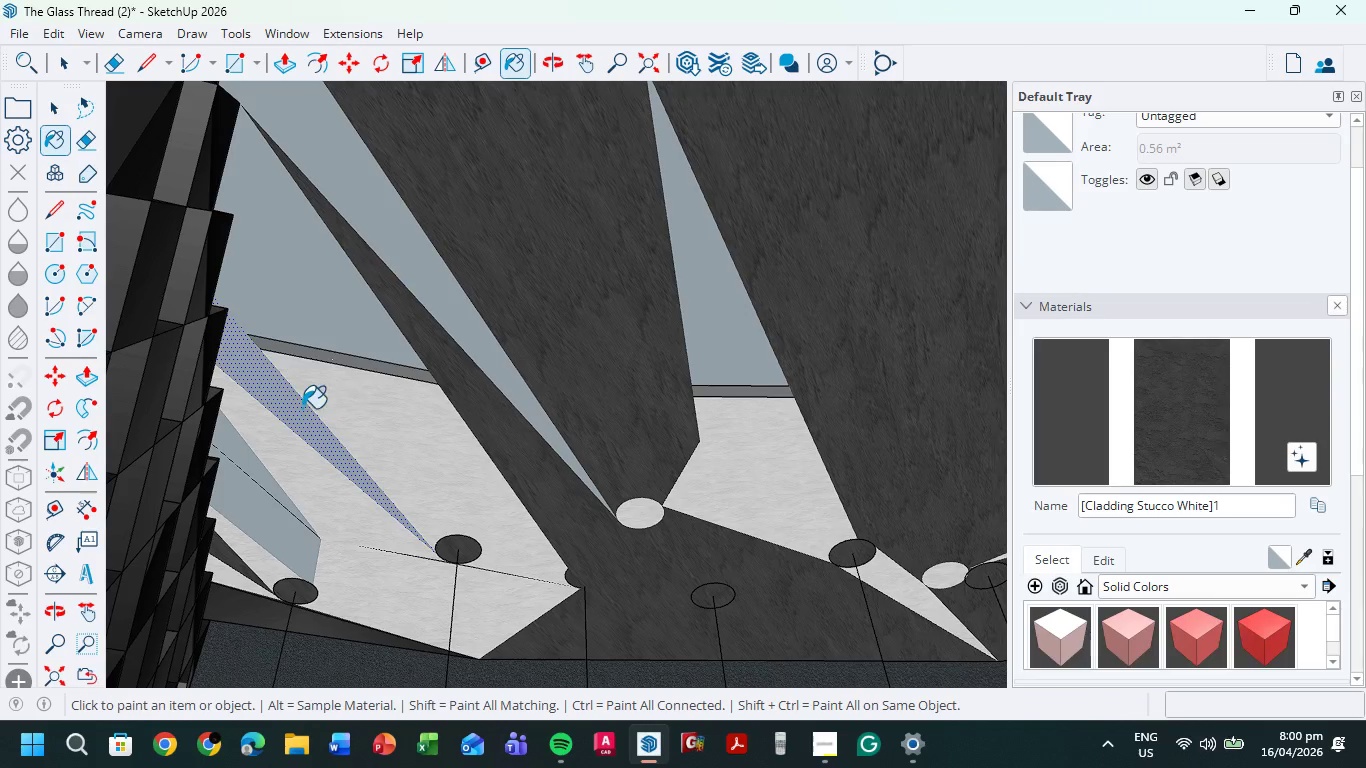 
left_click([294, 405])
 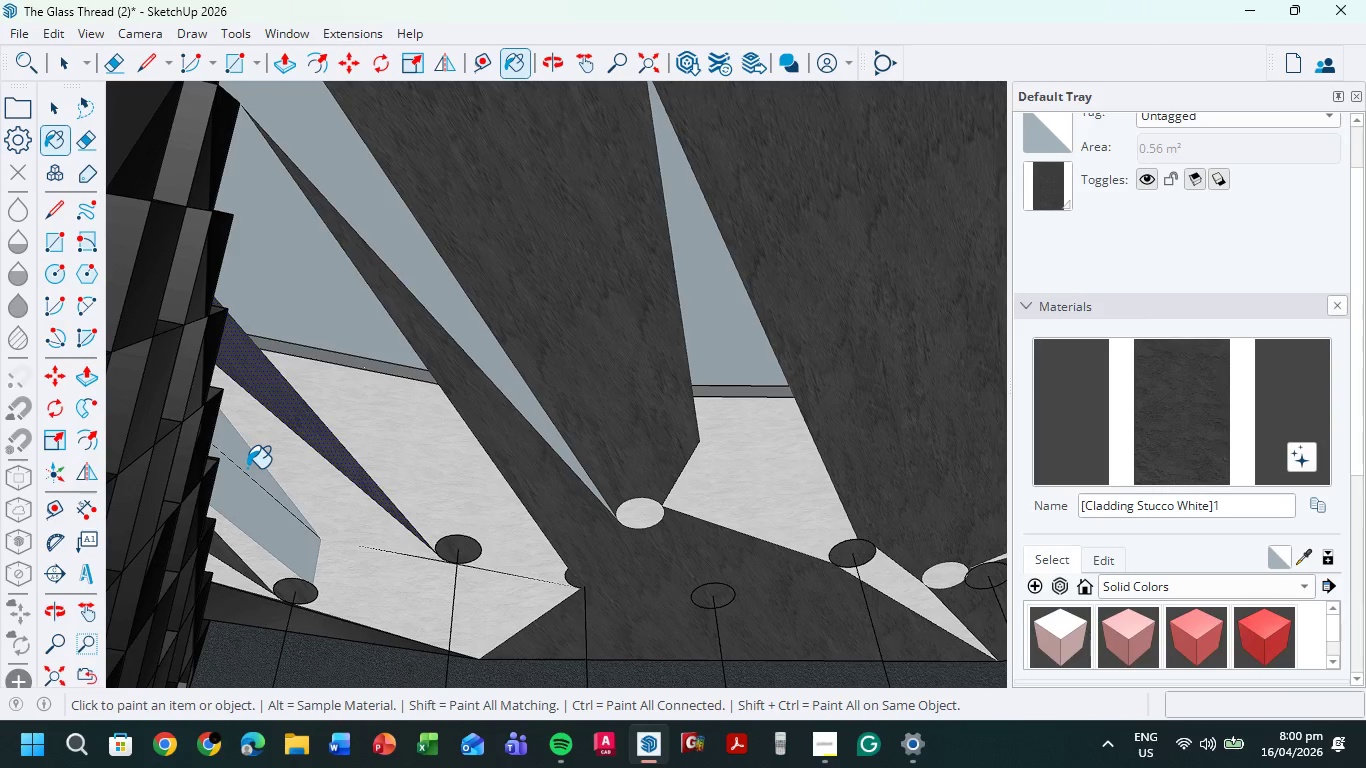 
left_click([246, 461])
 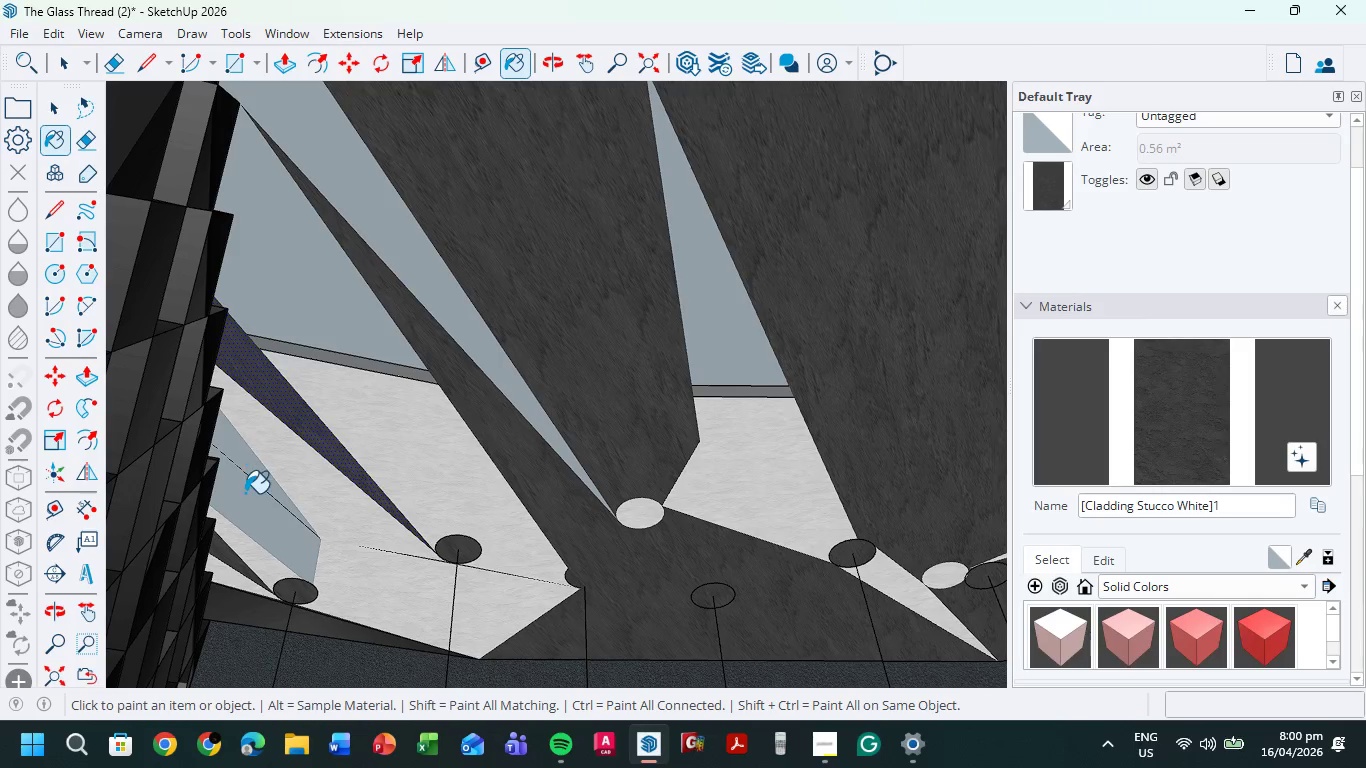 
double_click([245, 493])
 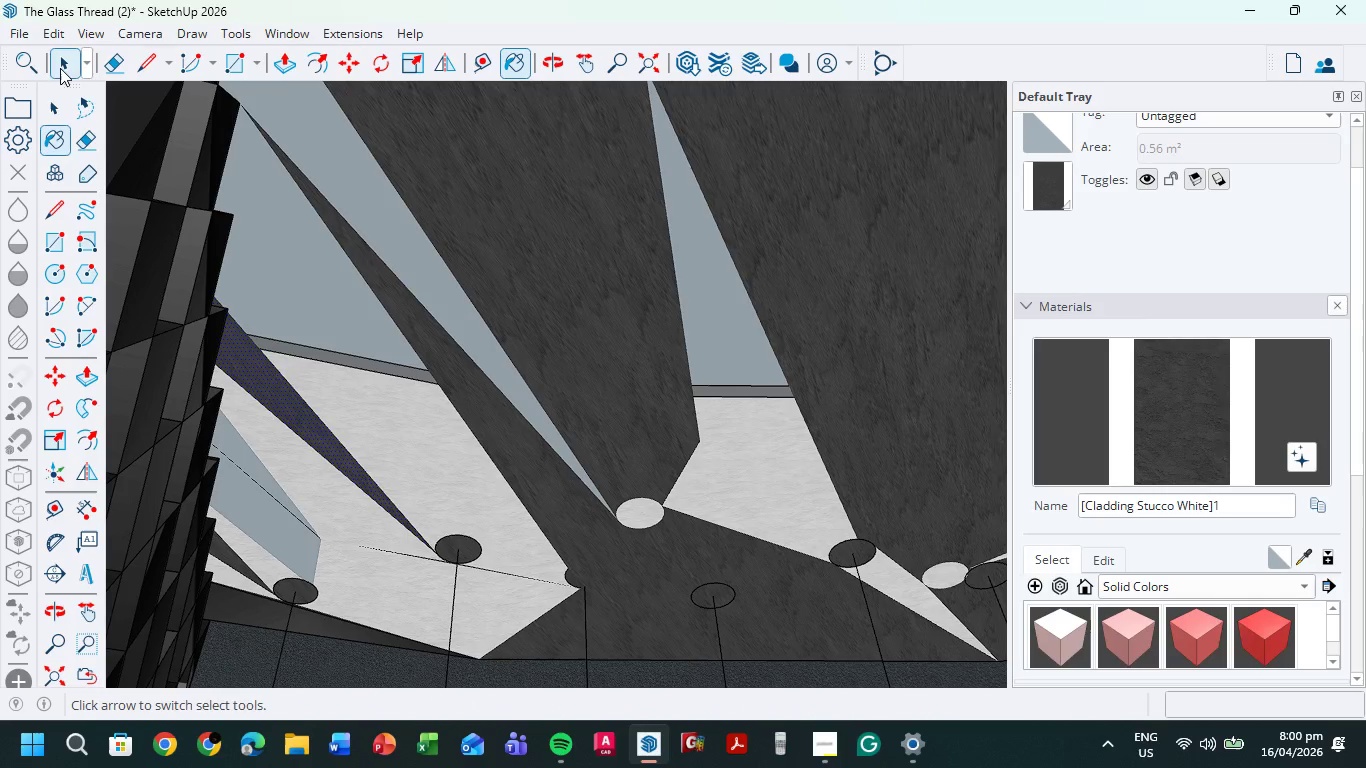 
left_click([62, 67])
 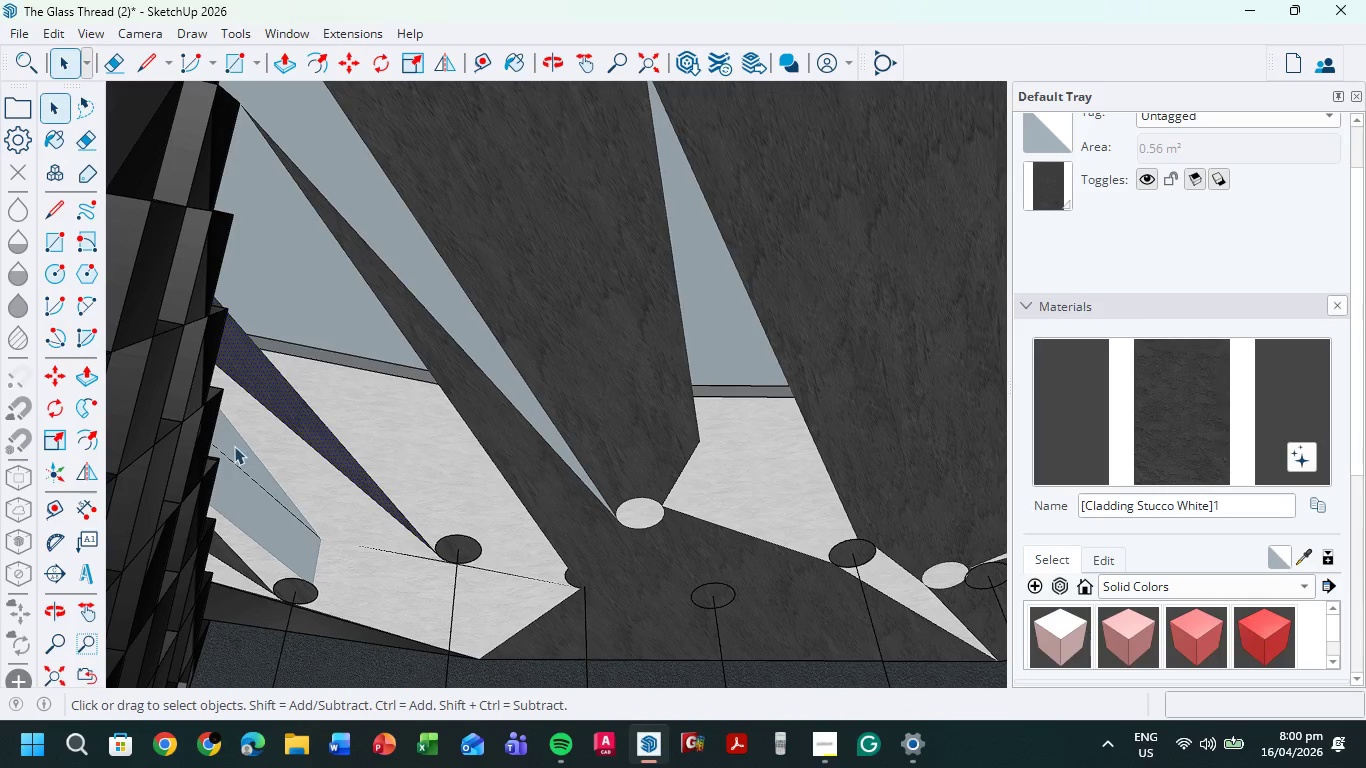 
left_click([233, 447])
 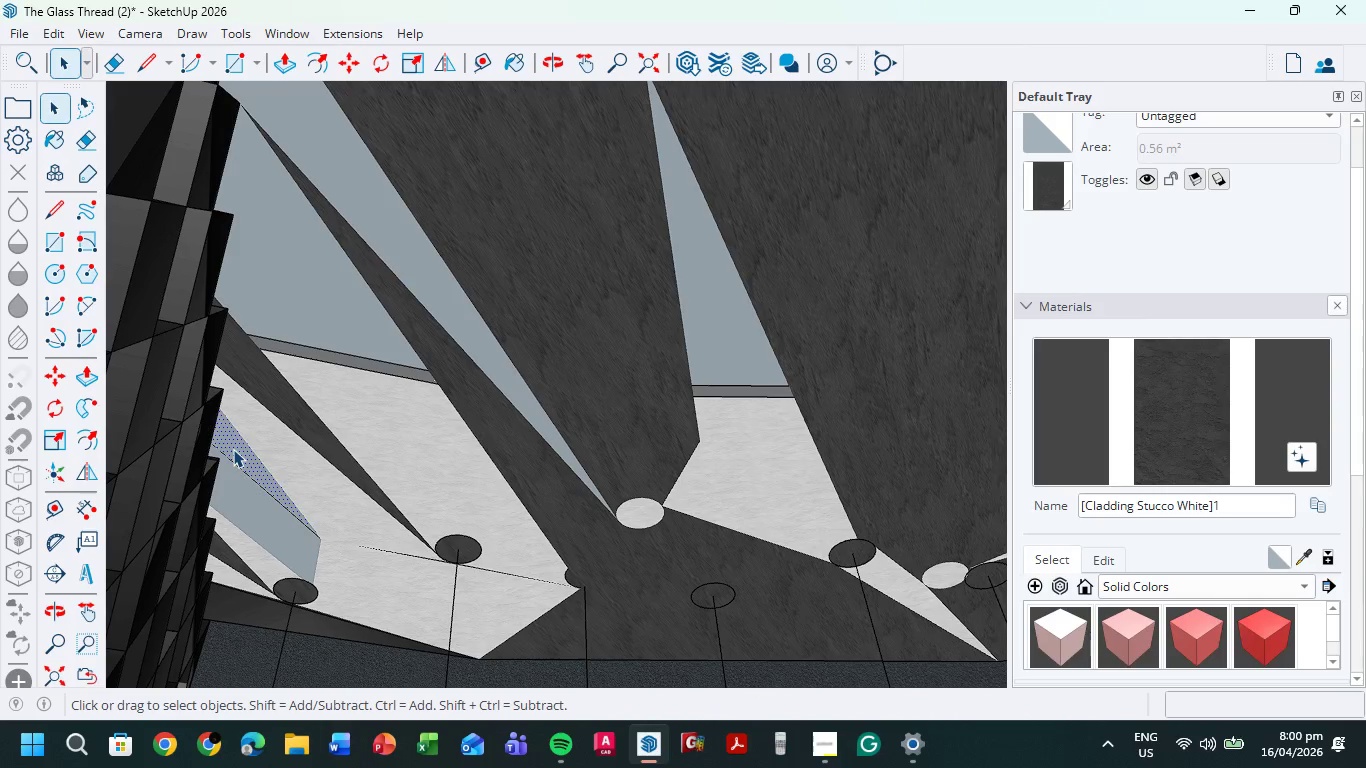 
key(Delete)
 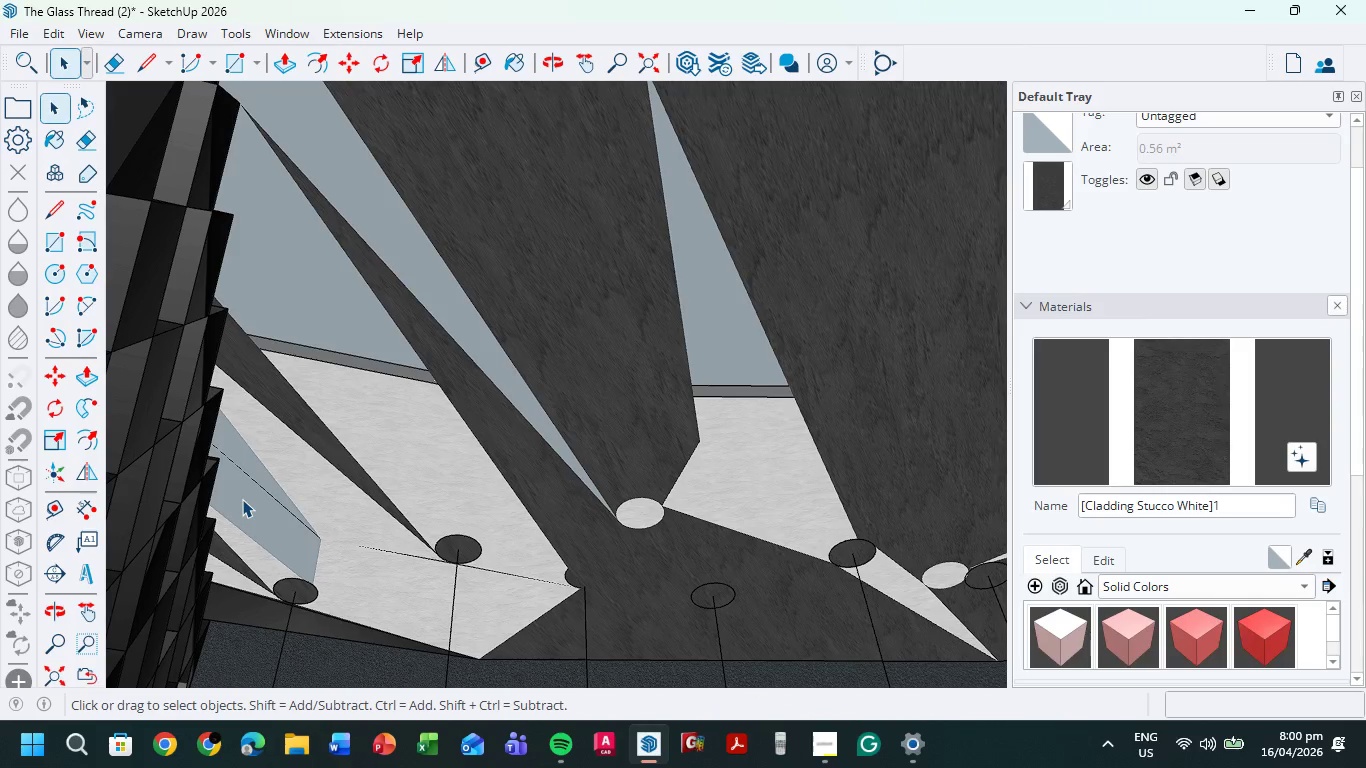 
left_click([242, 499])
 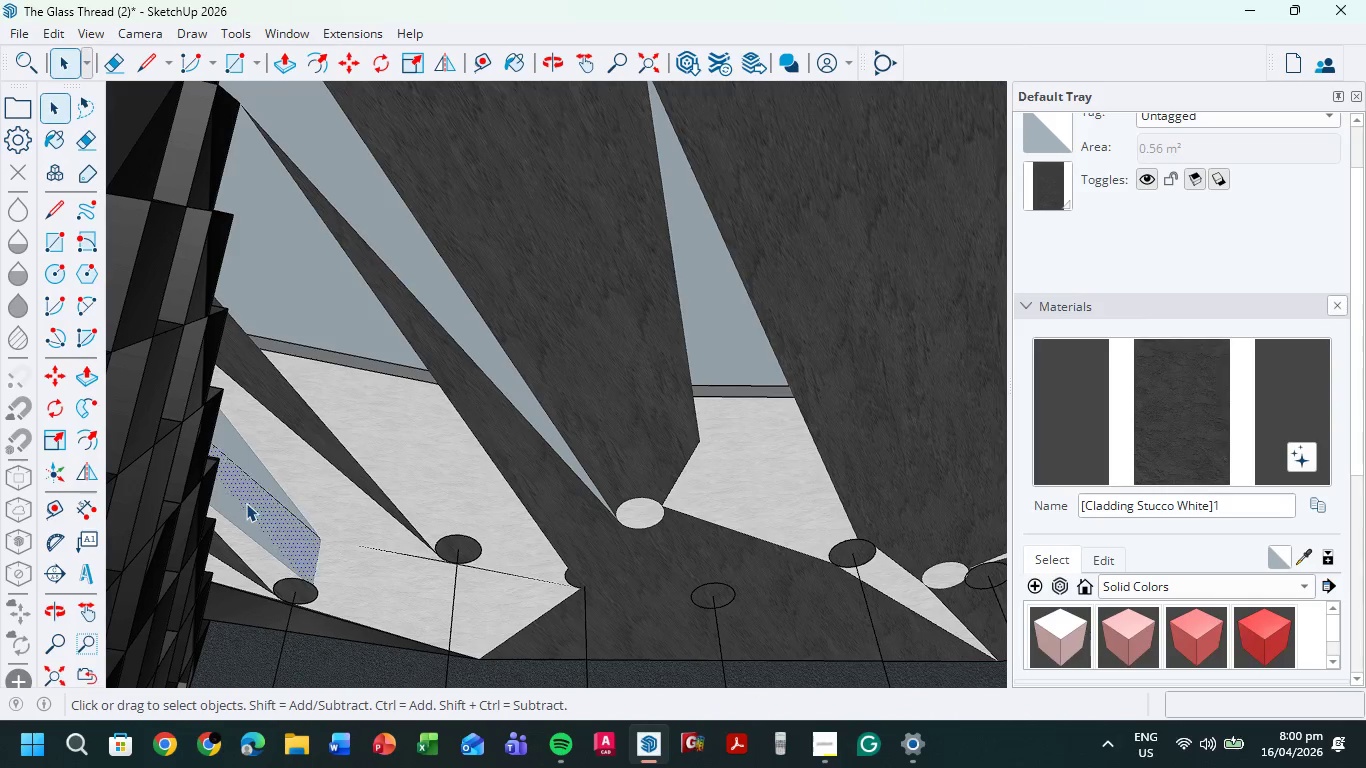 
key(Delete)
 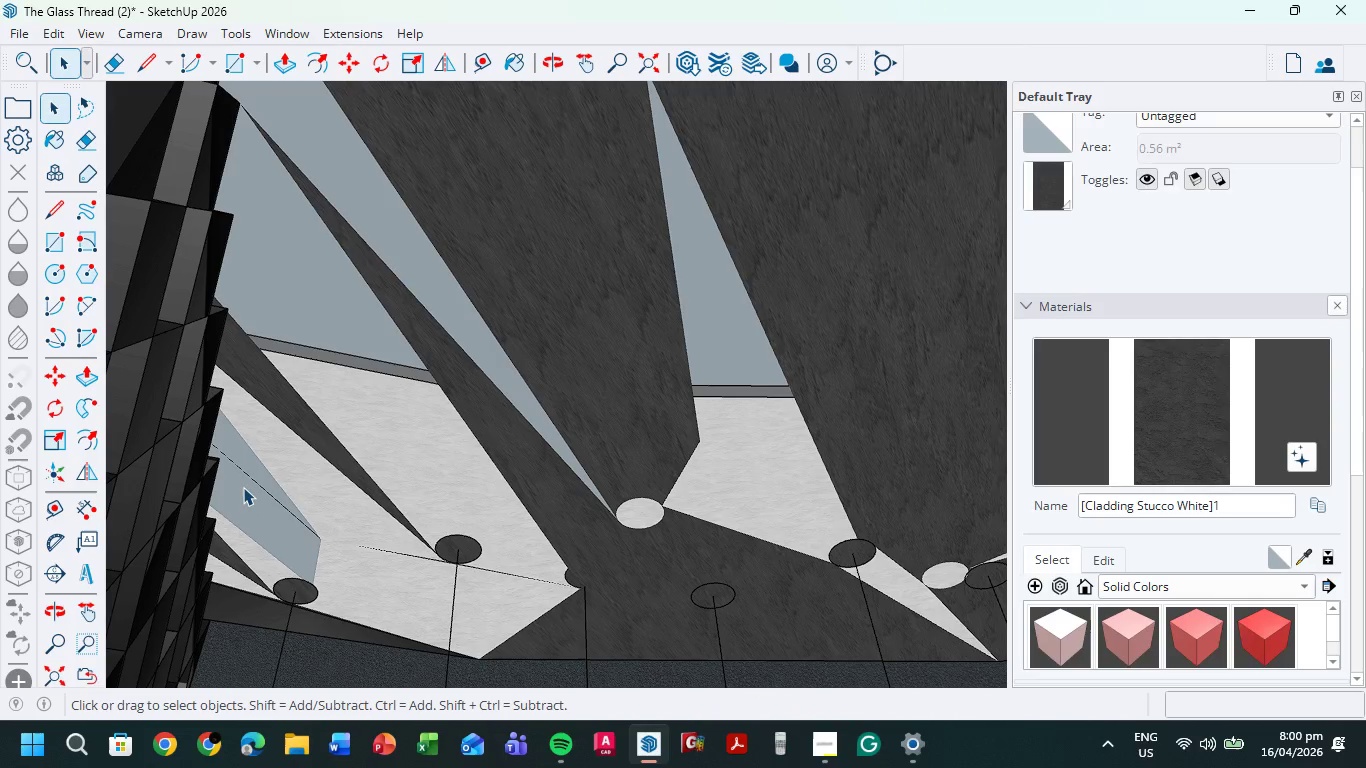 
key(Delete)
 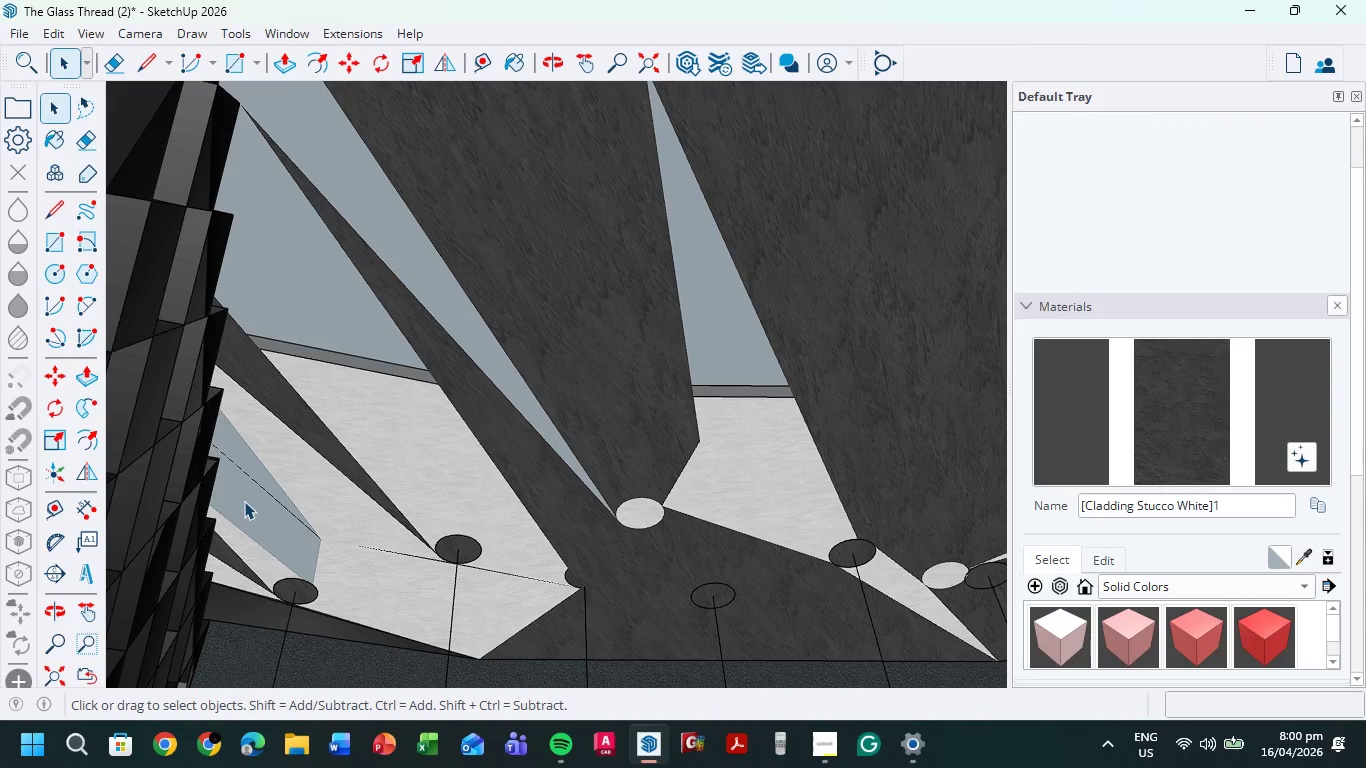 
left_click([244, 501])
 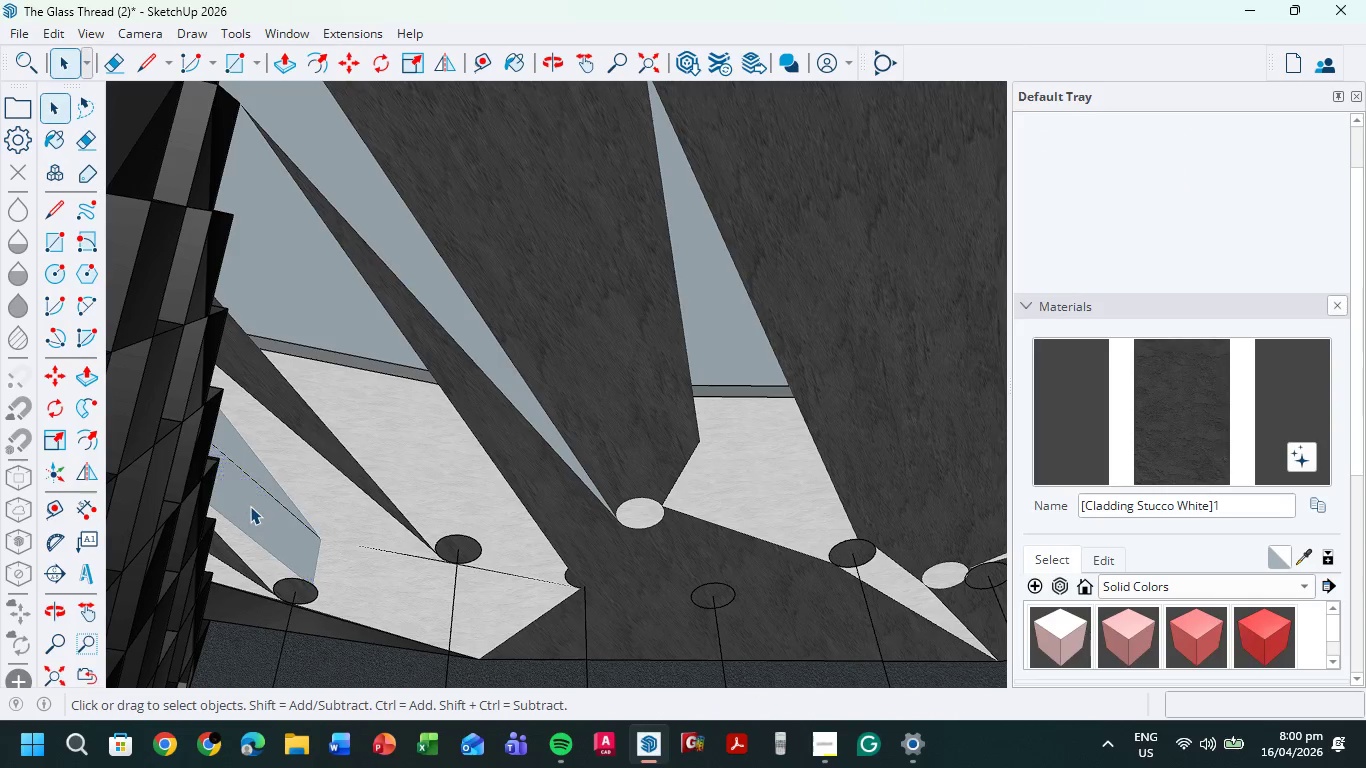 
key(Delete)
 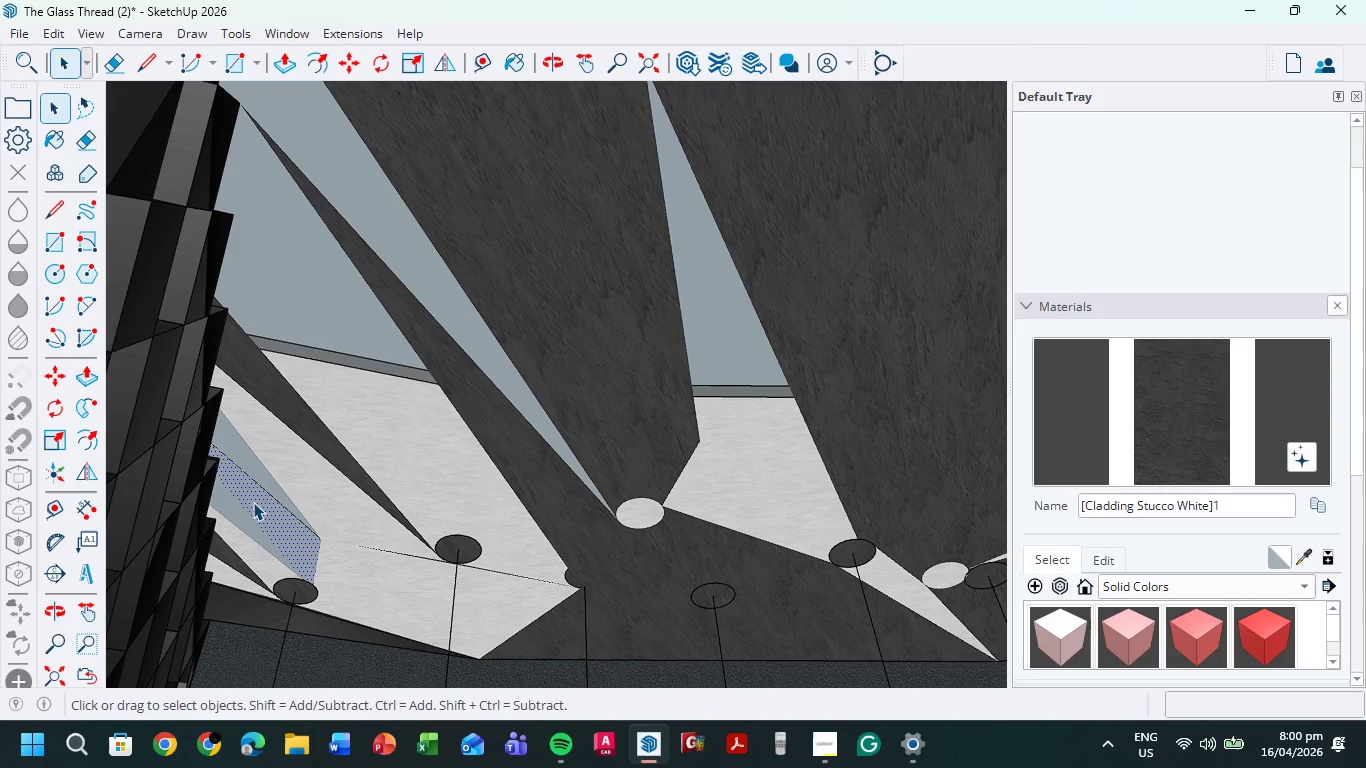 
key(Delete)
 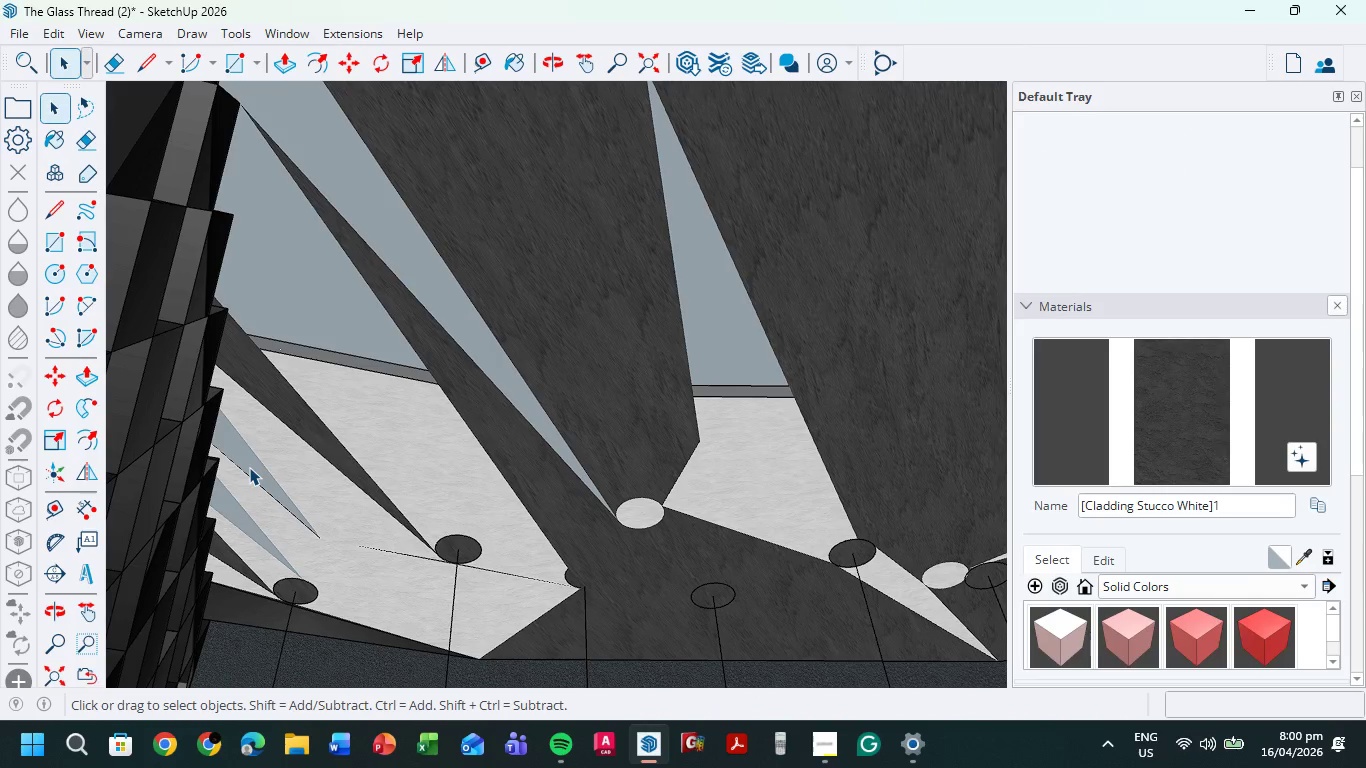 
key(Control+Z)
 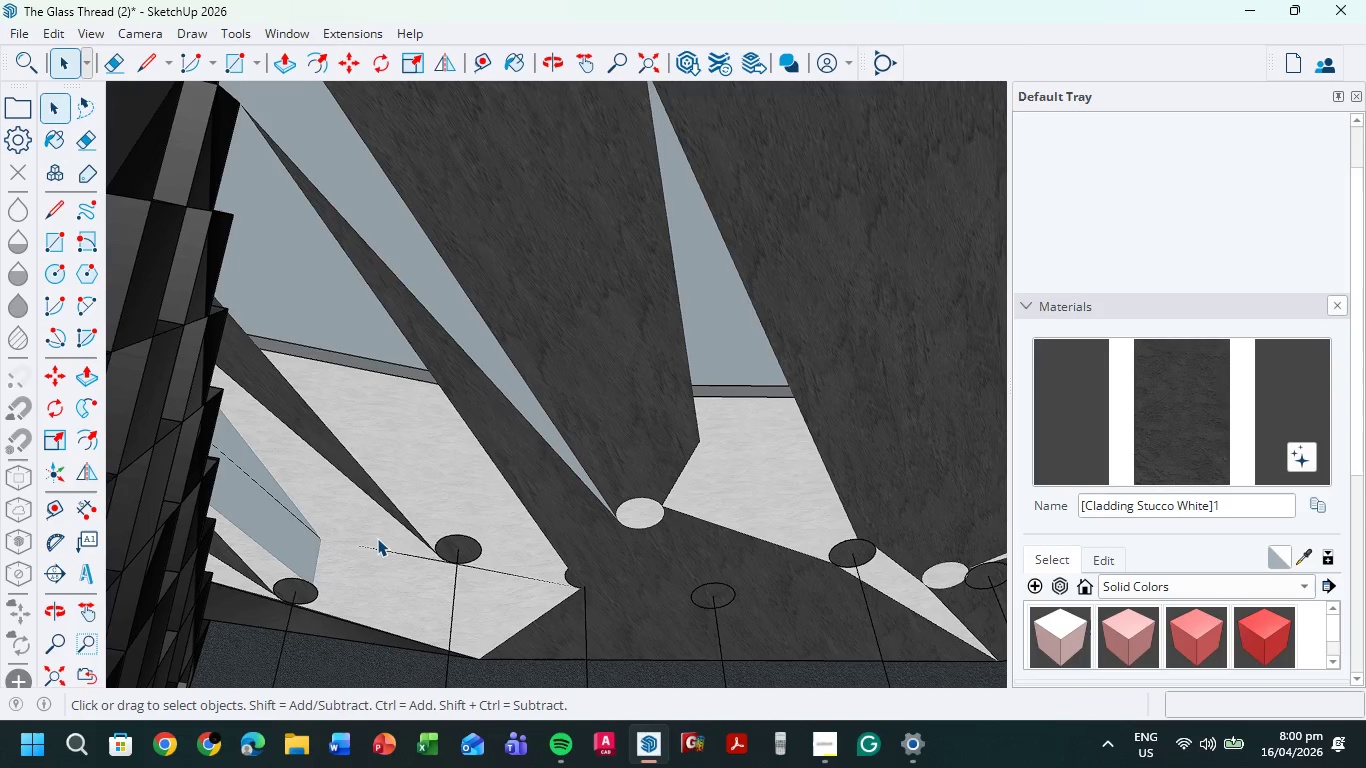 
scroll: coordinate [378, 535], scroll_direction: down, amount: 3.0
 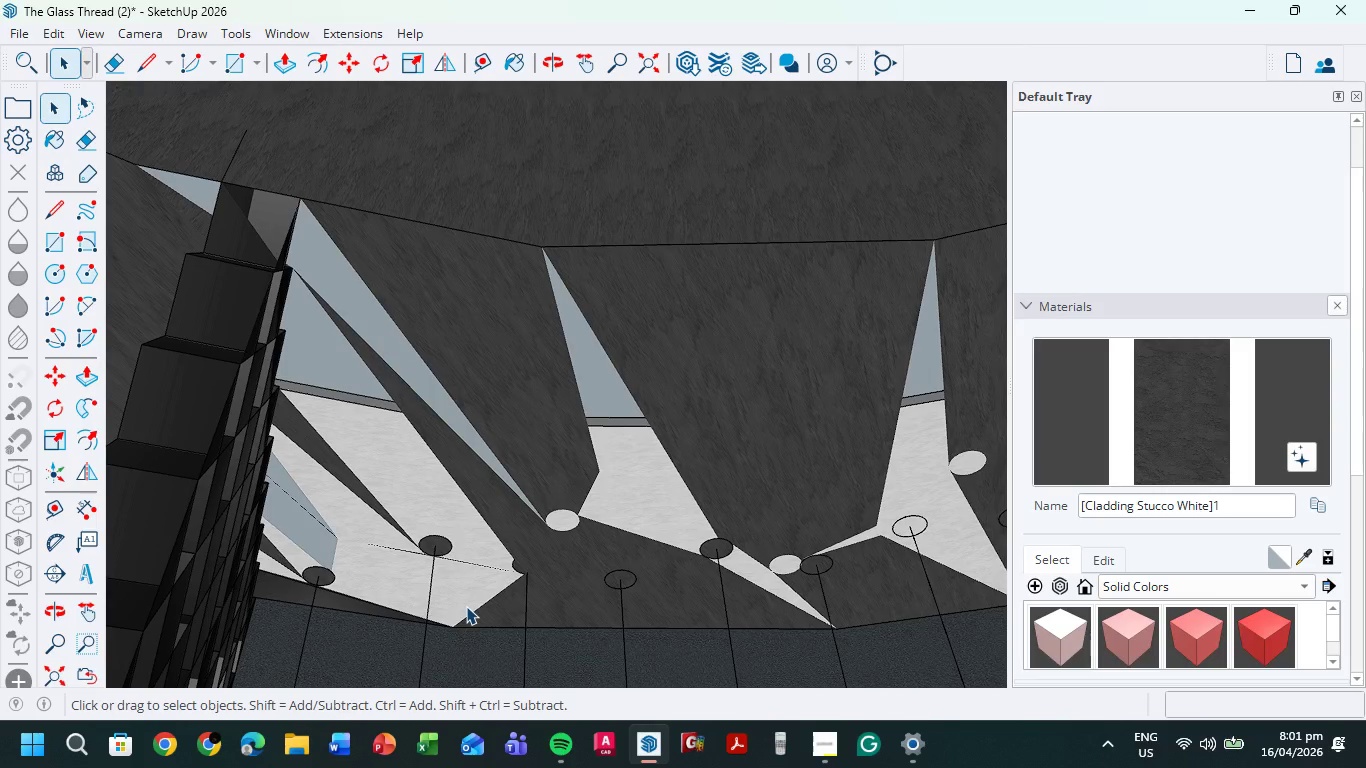 
key(L)
 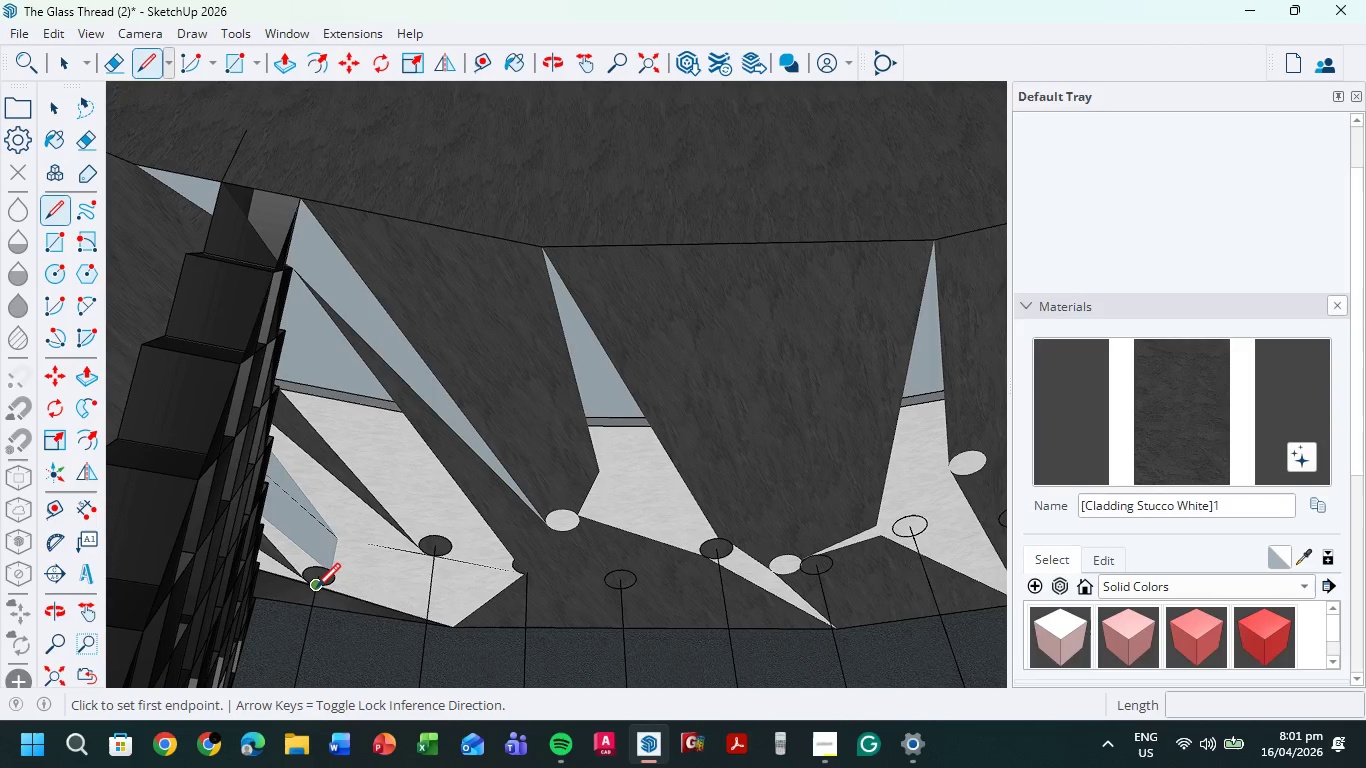 
left_click([316, 590])
 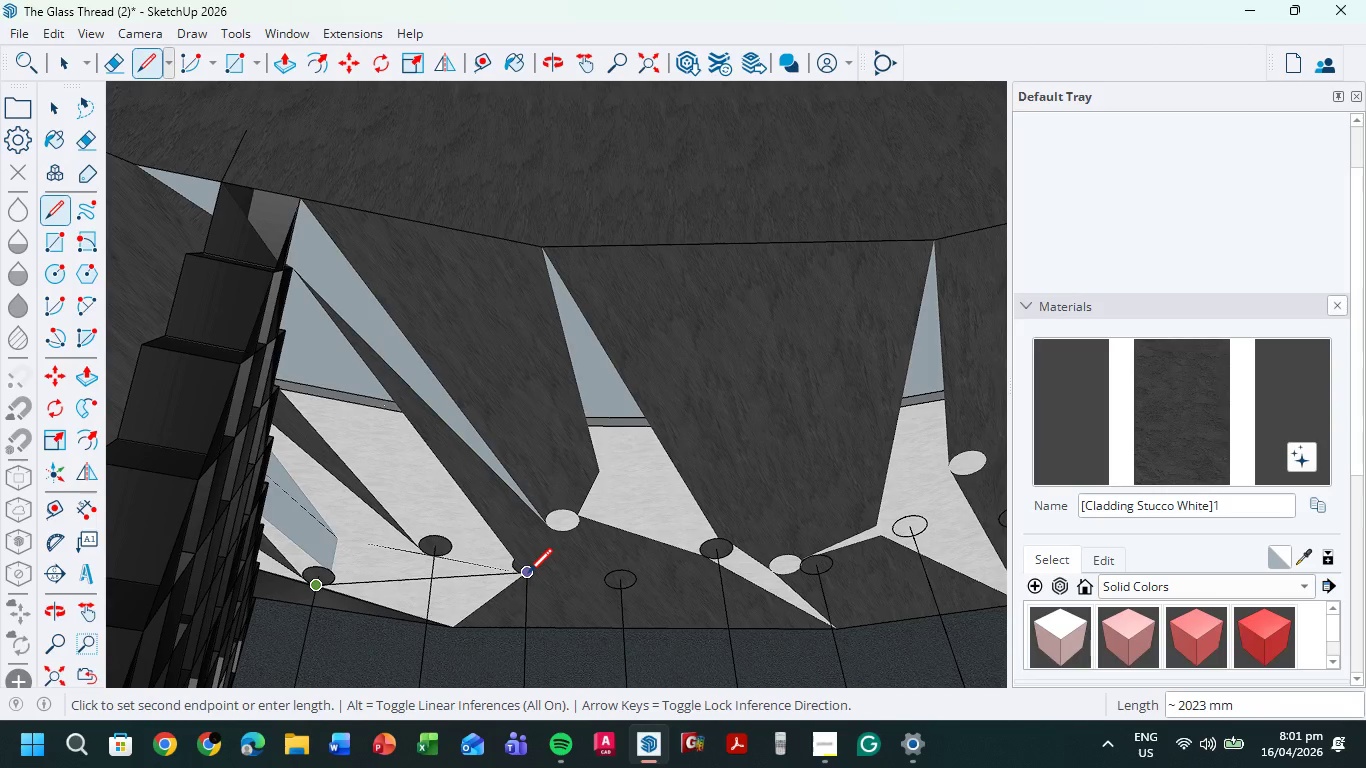 
left_click([528, 575])
 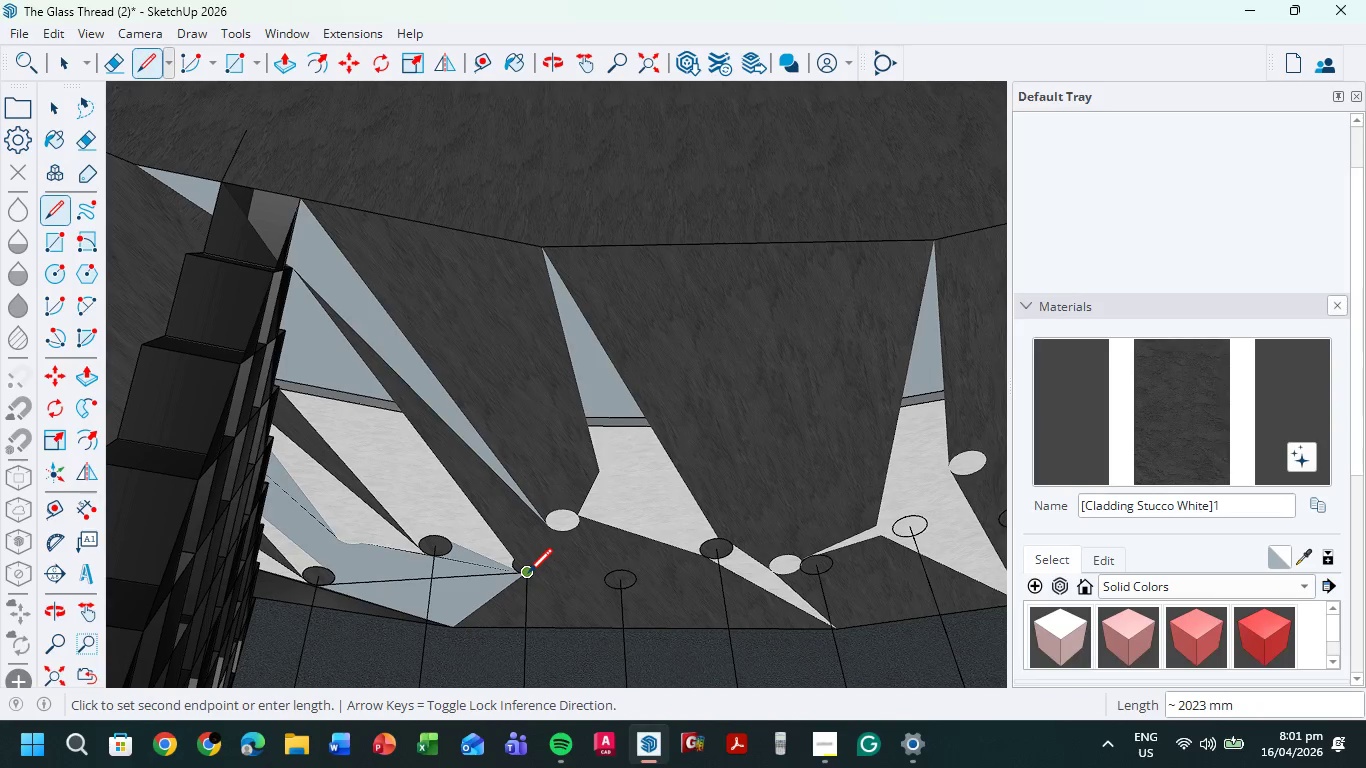 
key(B)
 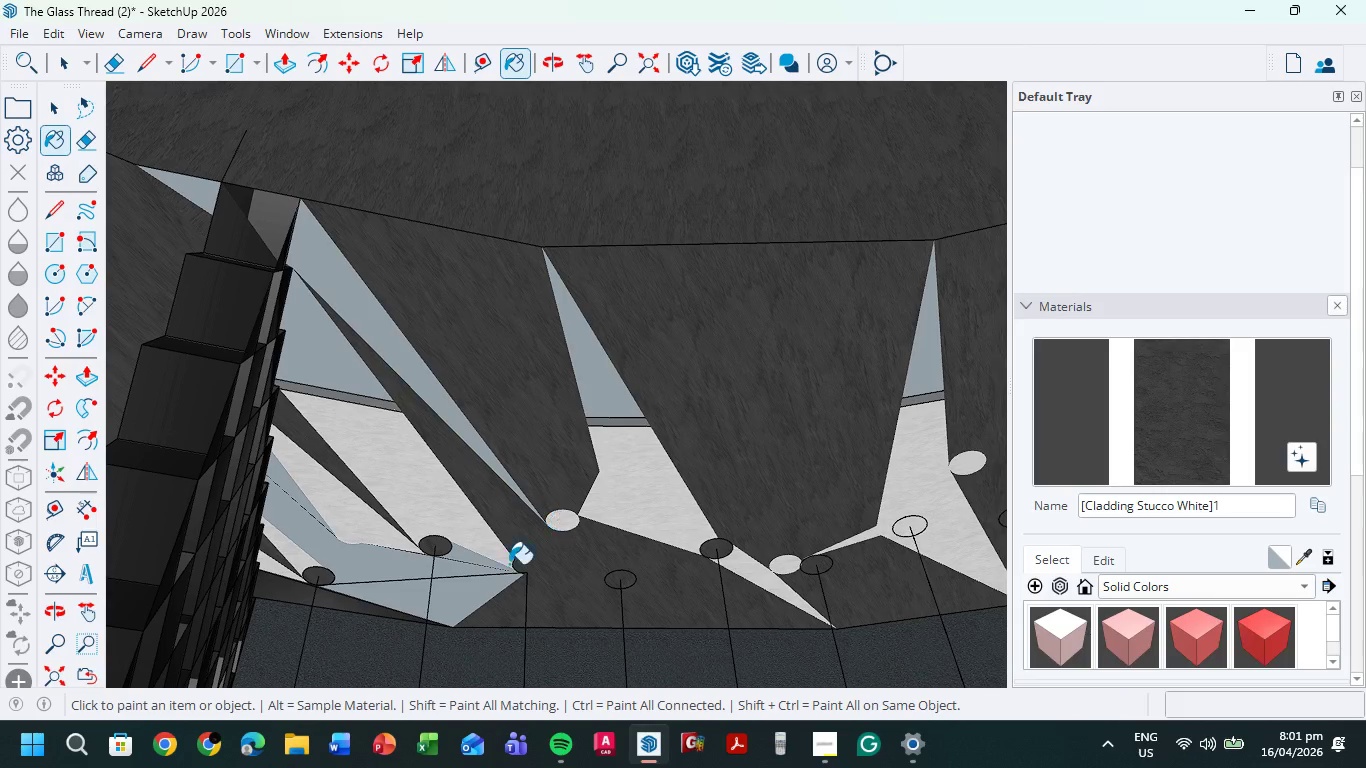 
left_click([441, 591])
 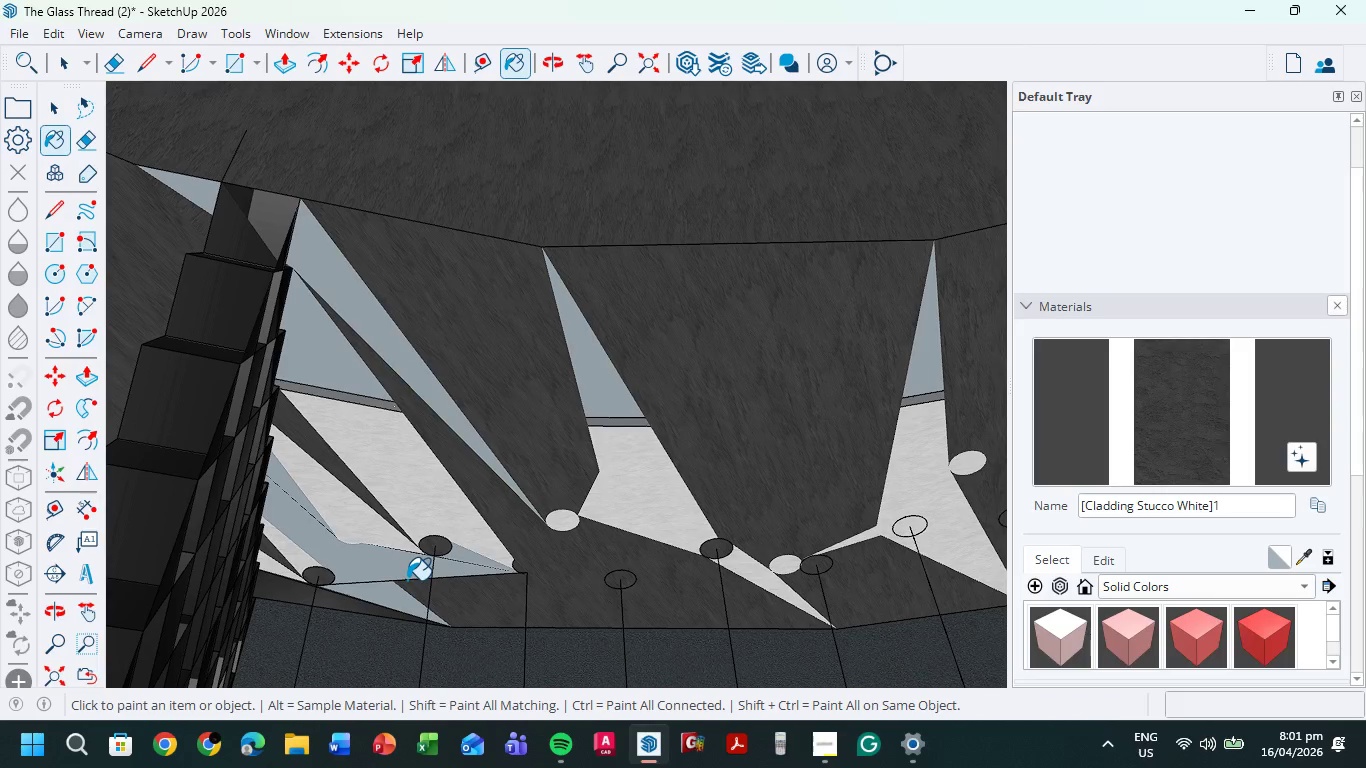 
left_click([398, 568])
 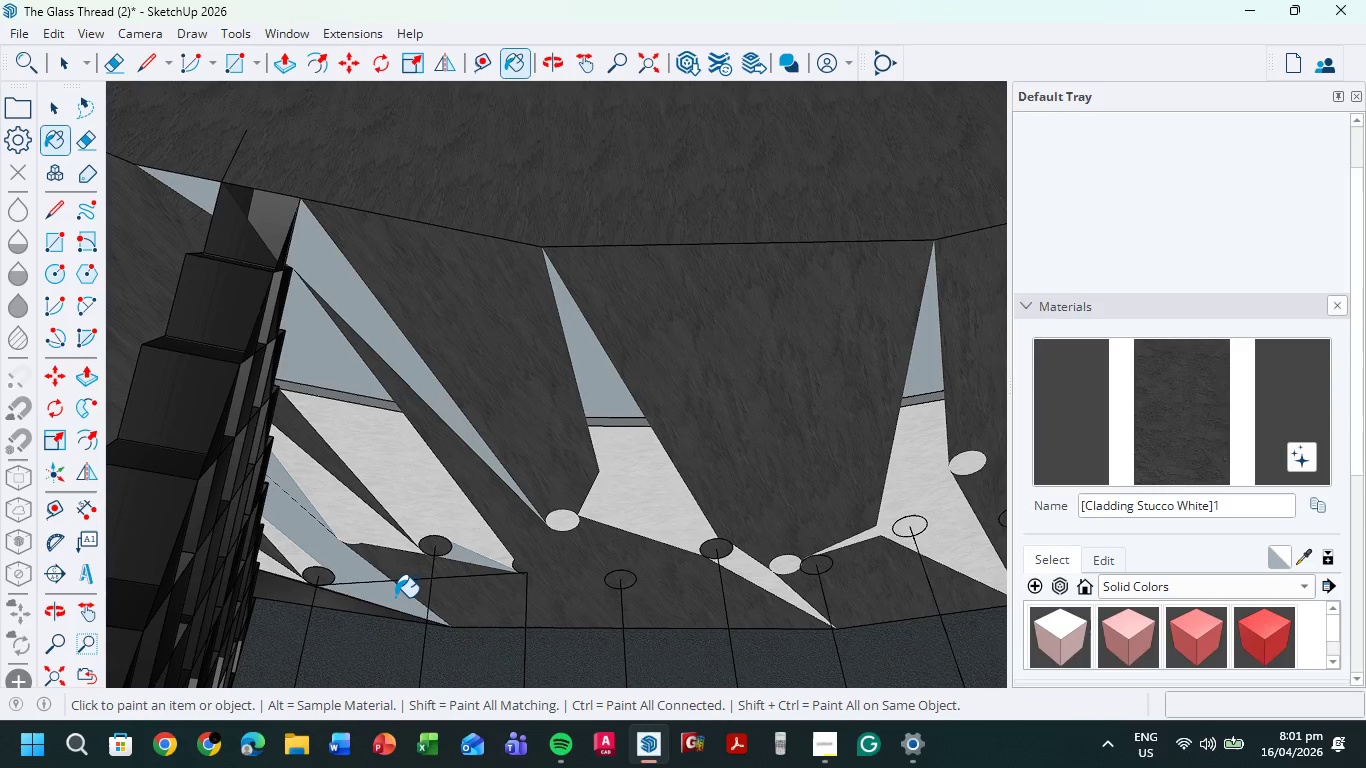 
left_click([395, 597])
 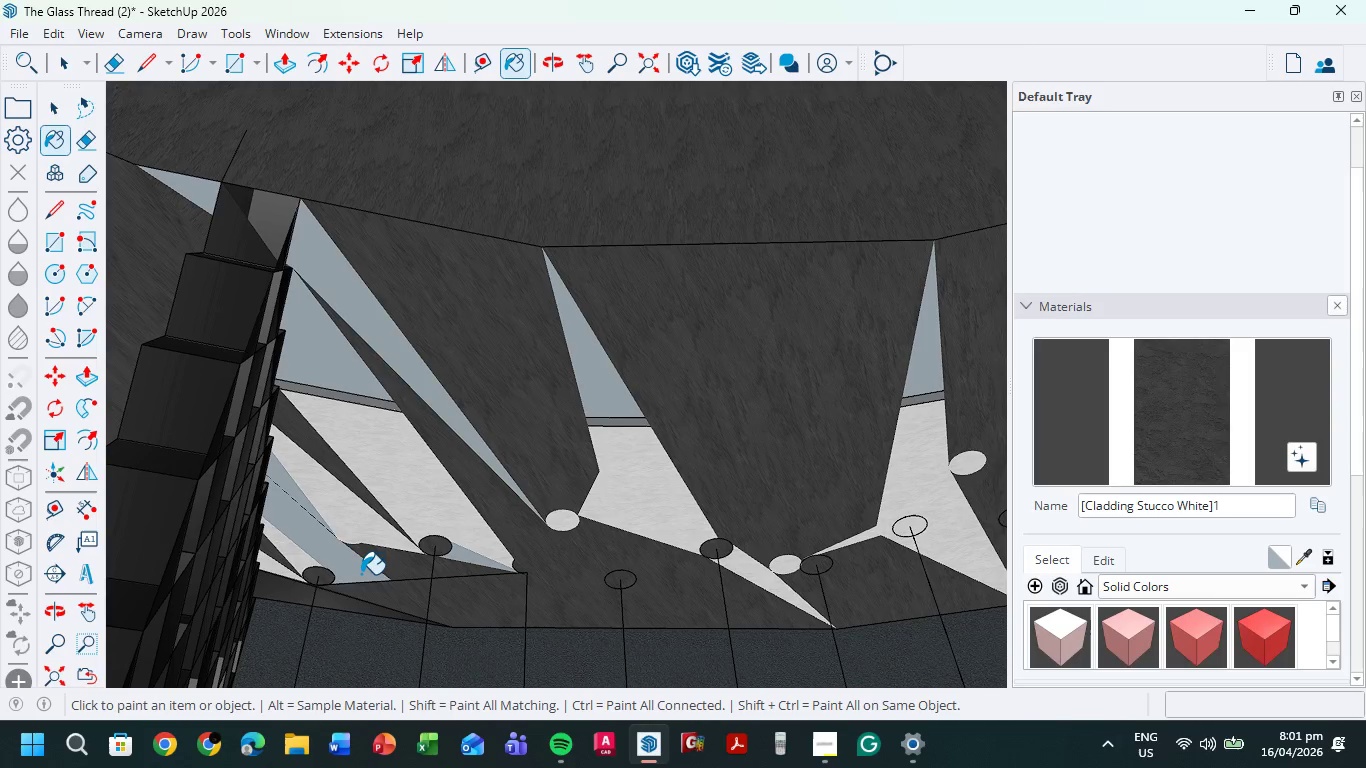 
left_click([361, 574])
 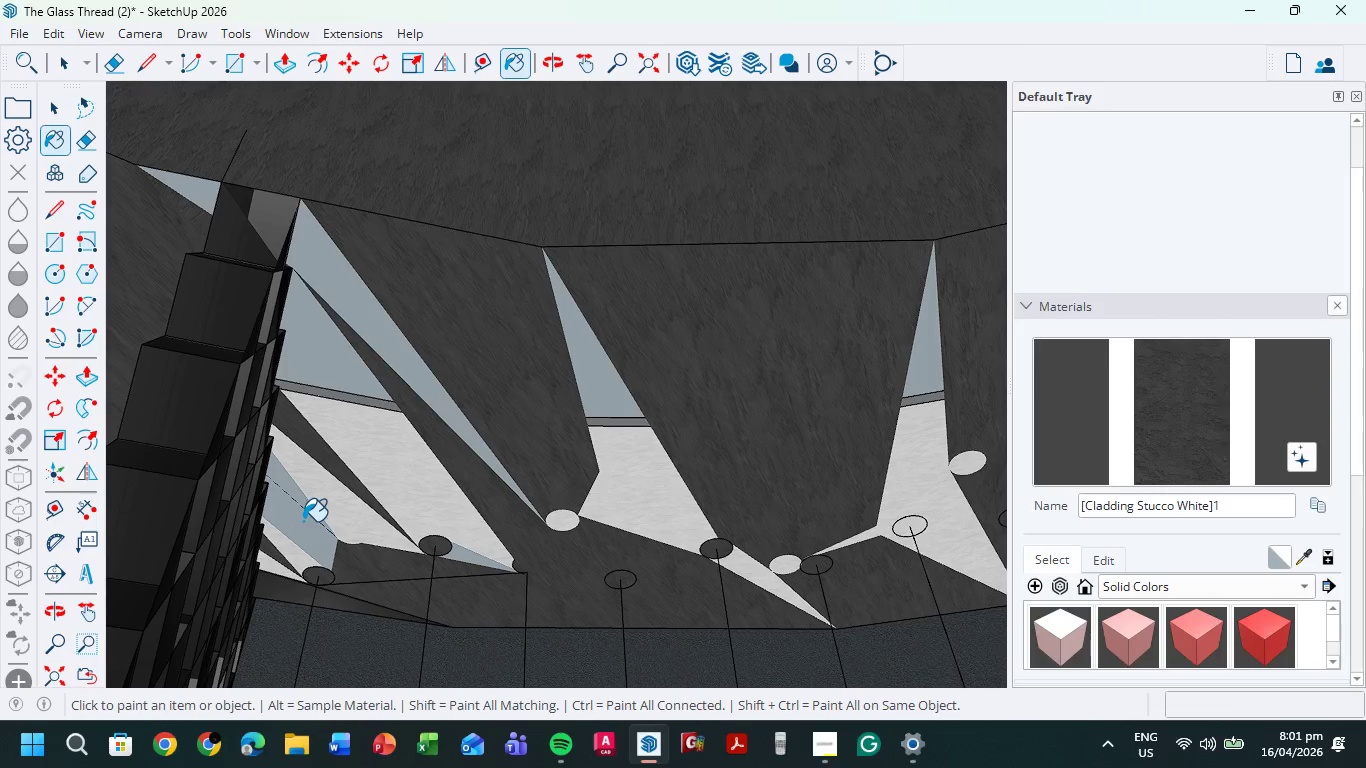 
left_click([302, 520])
 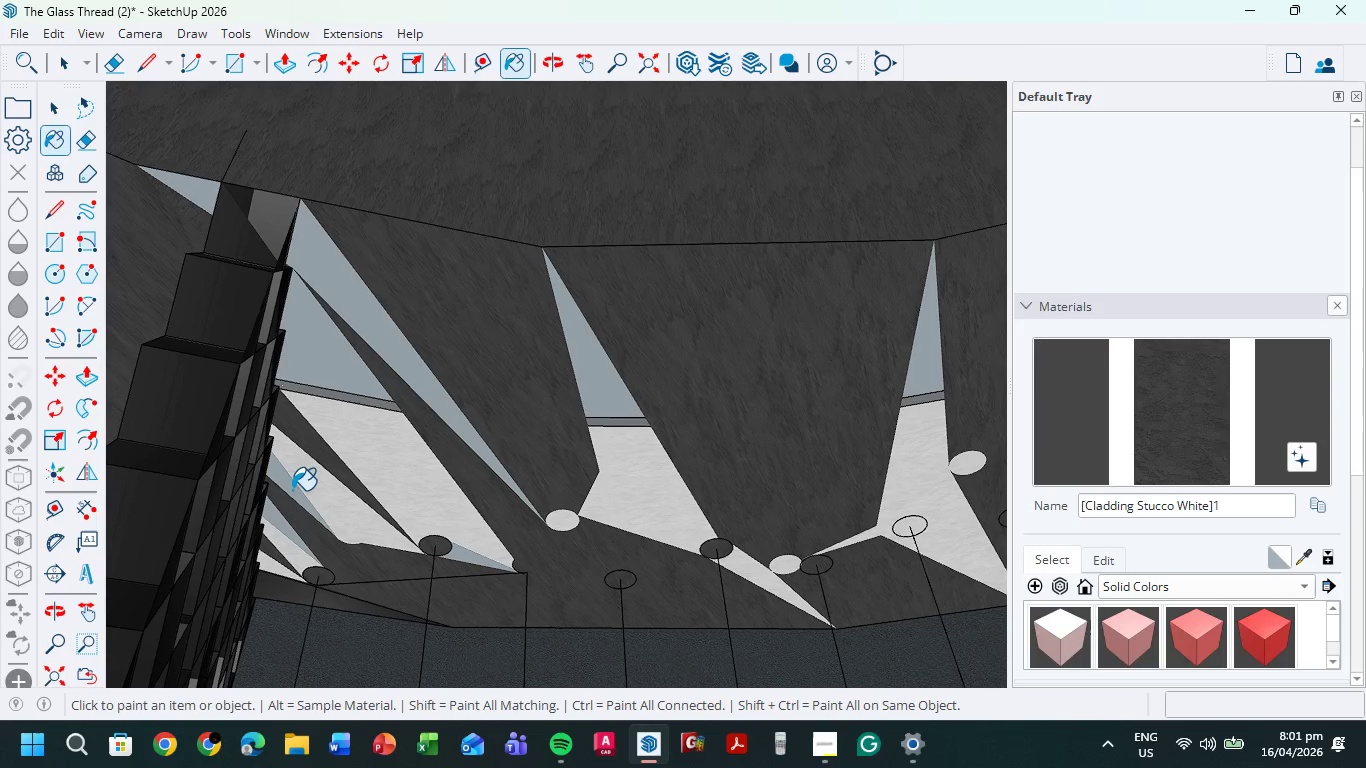 
left_click([292, 490])
 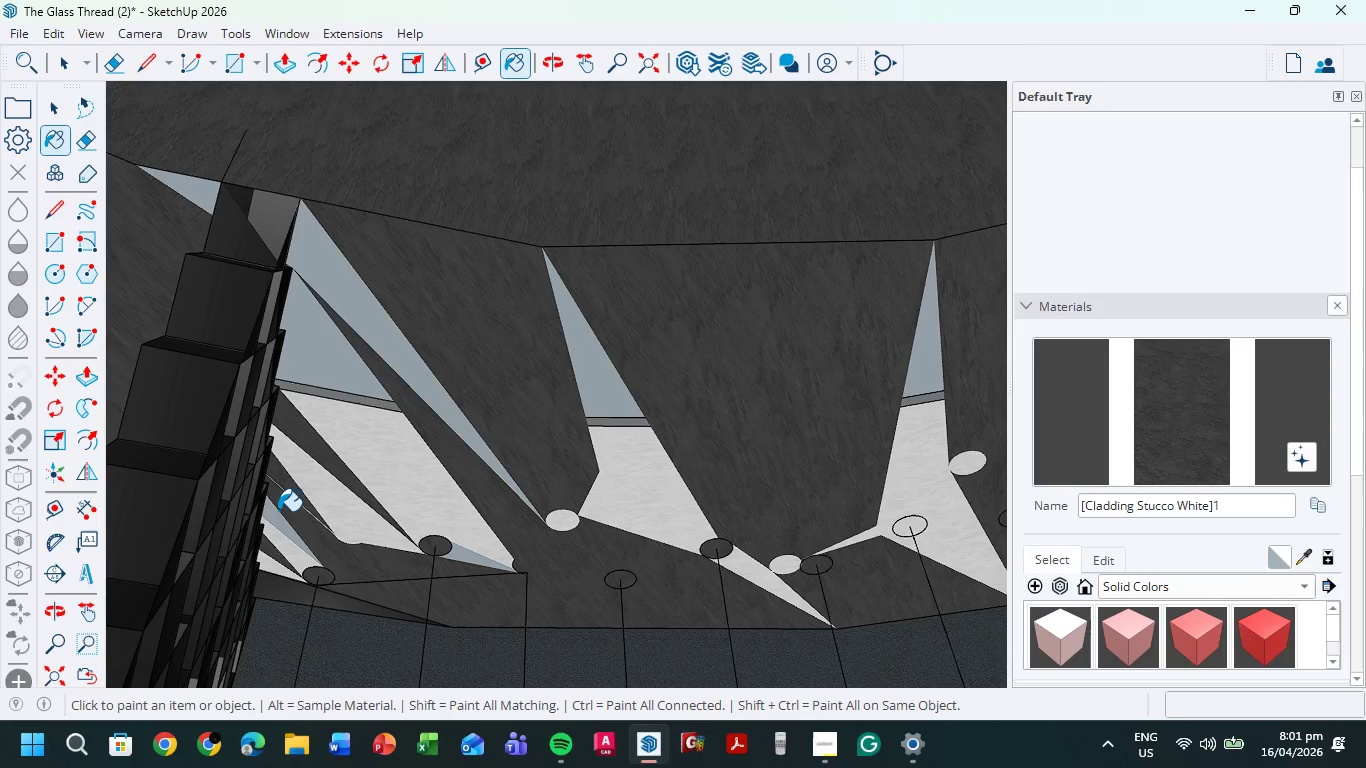 
left_click([277, 512])
 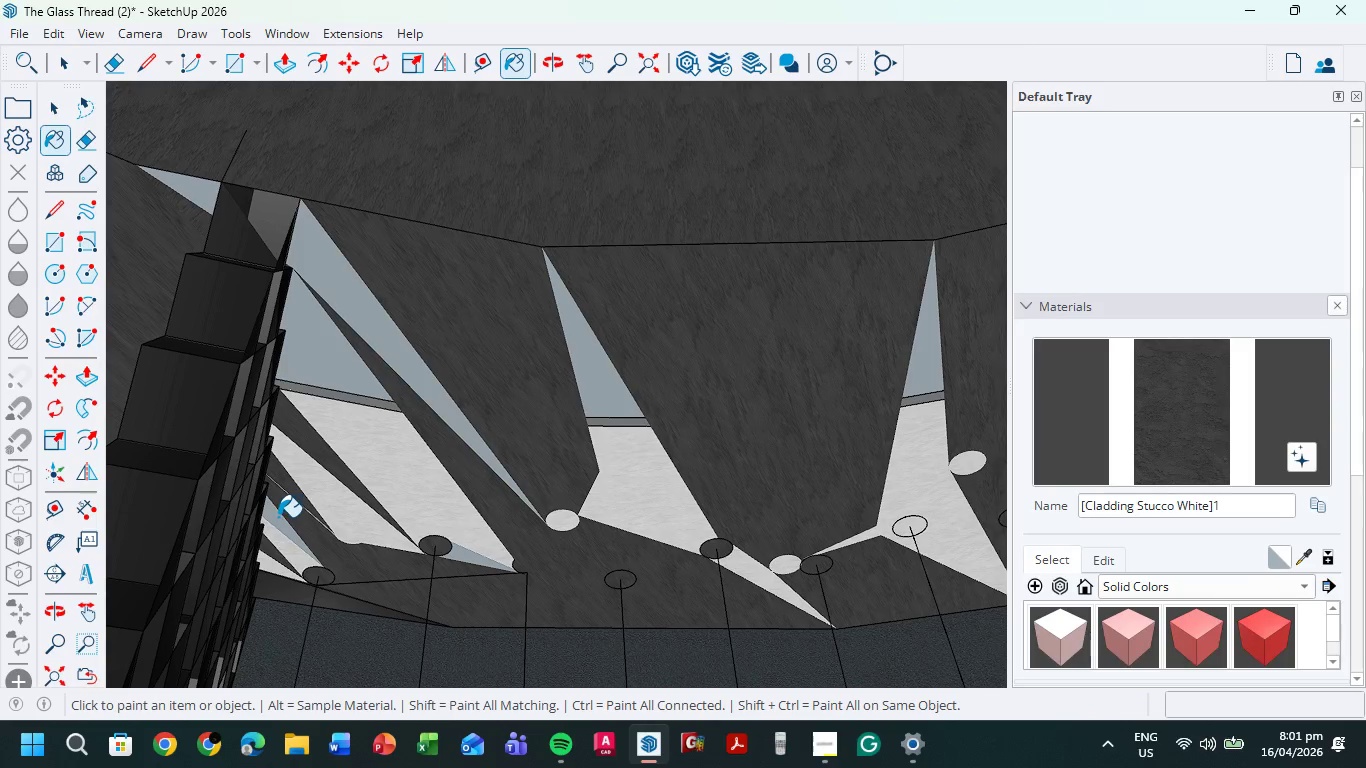 
left_click([278, 517])
 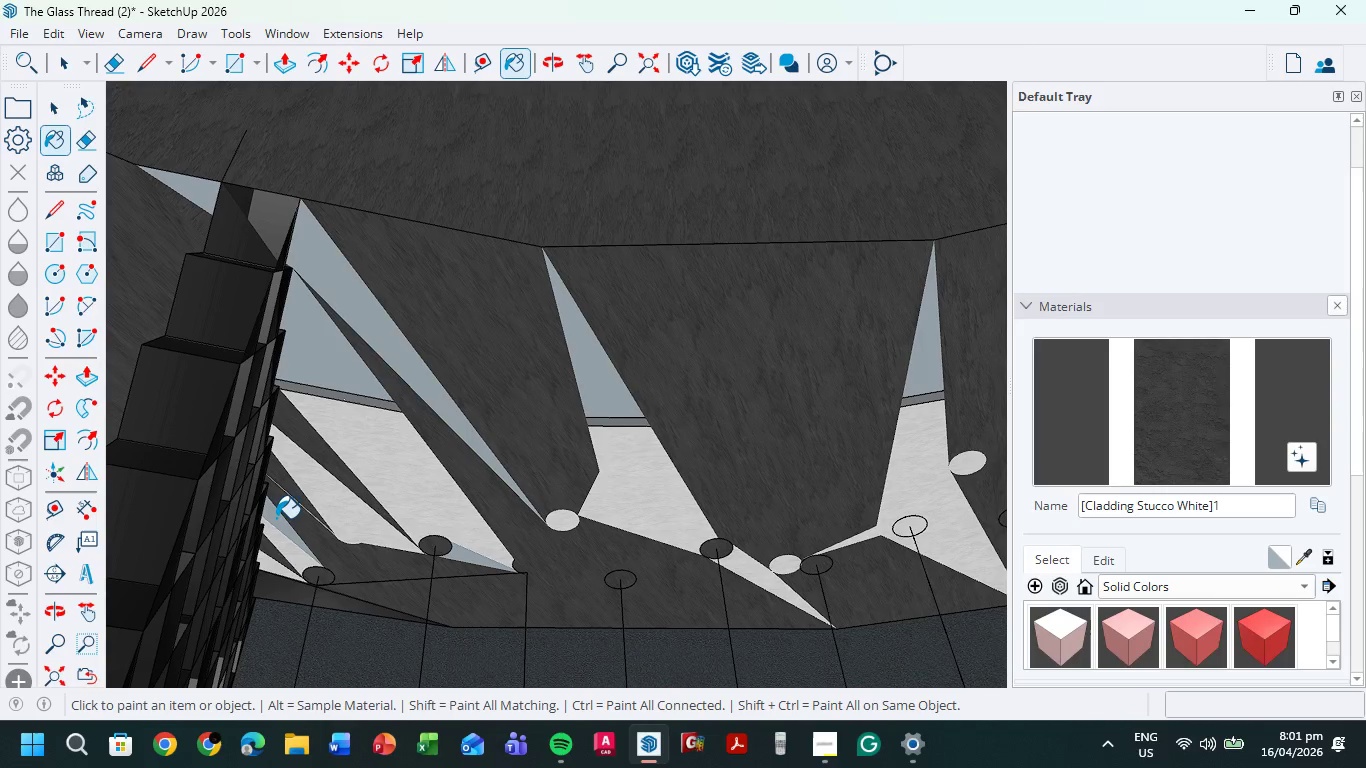 
double_click([276, 518])
 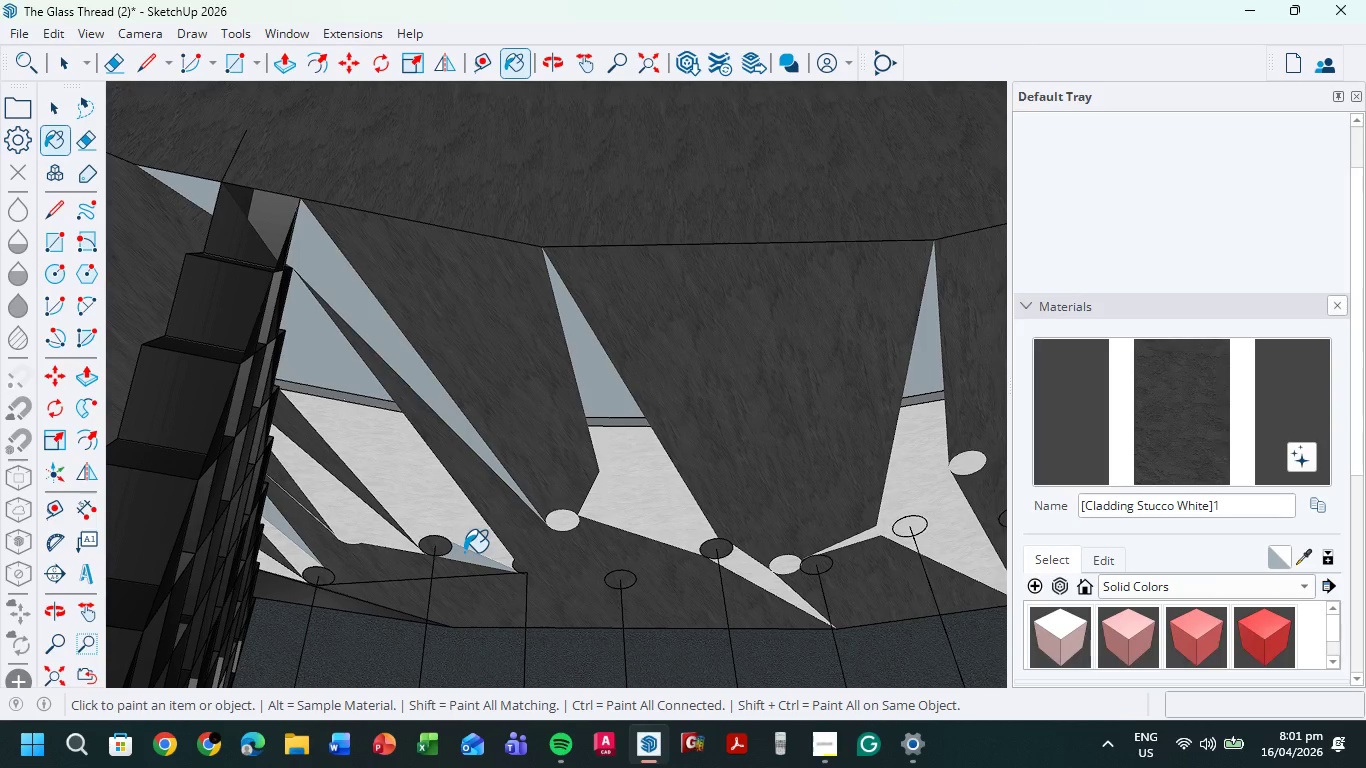 
left_click([464, 552])
 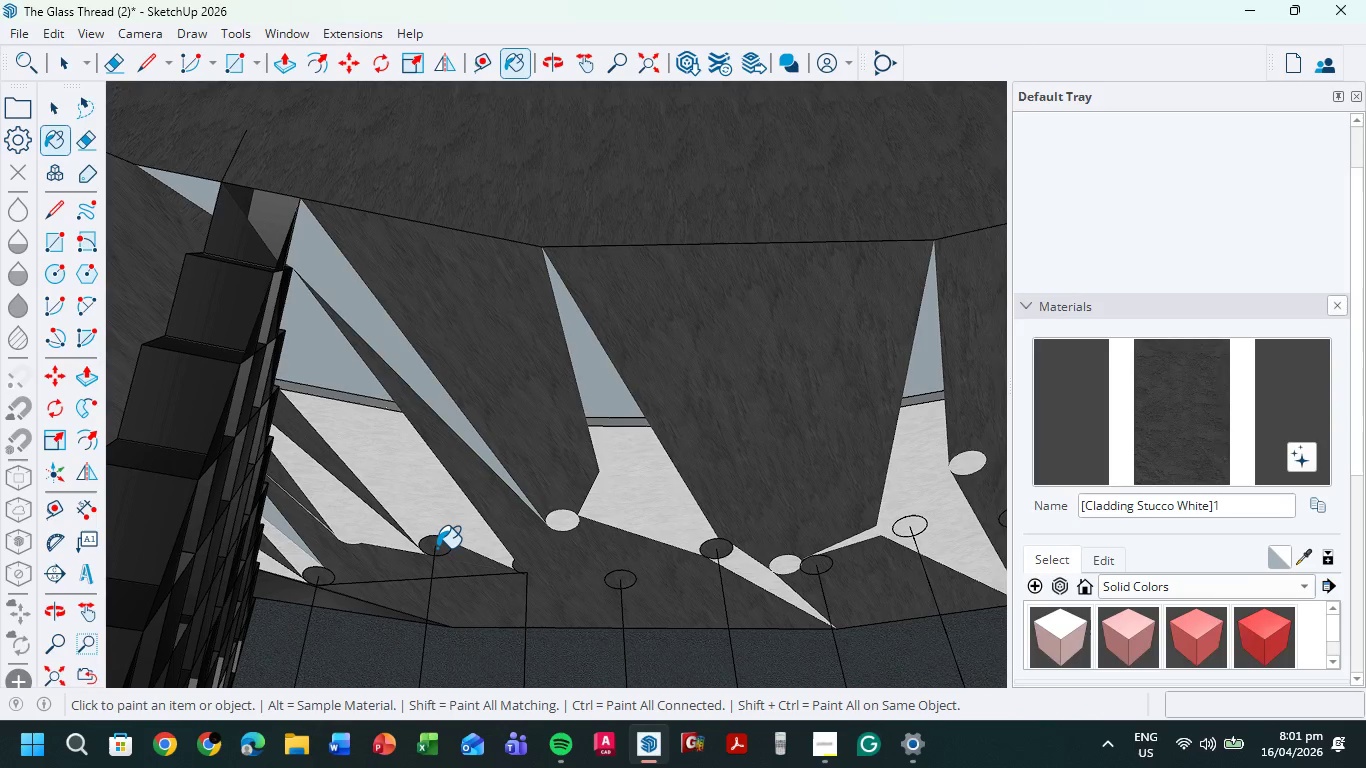 
key(E)
 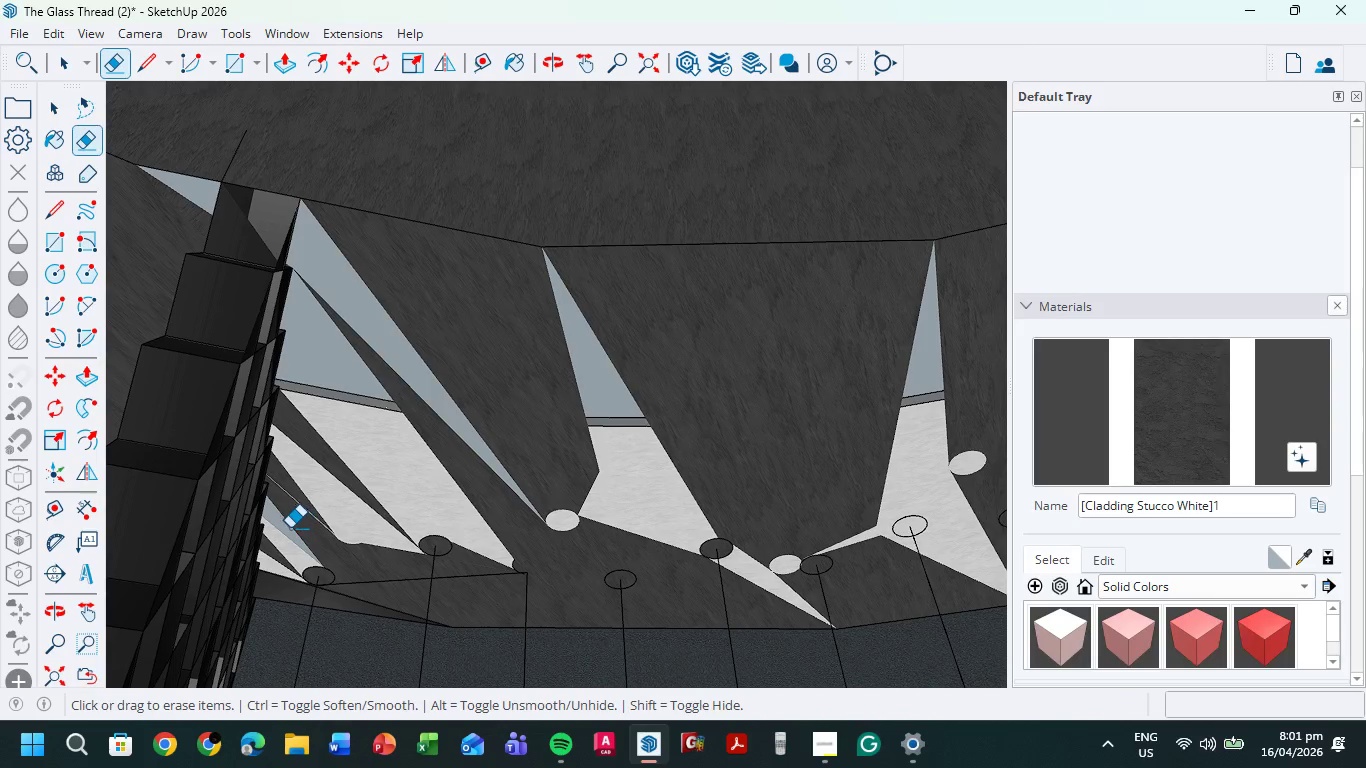 
left_click_drag(start_coordinate=[289, 528], to_coordinate=[300, 524])
 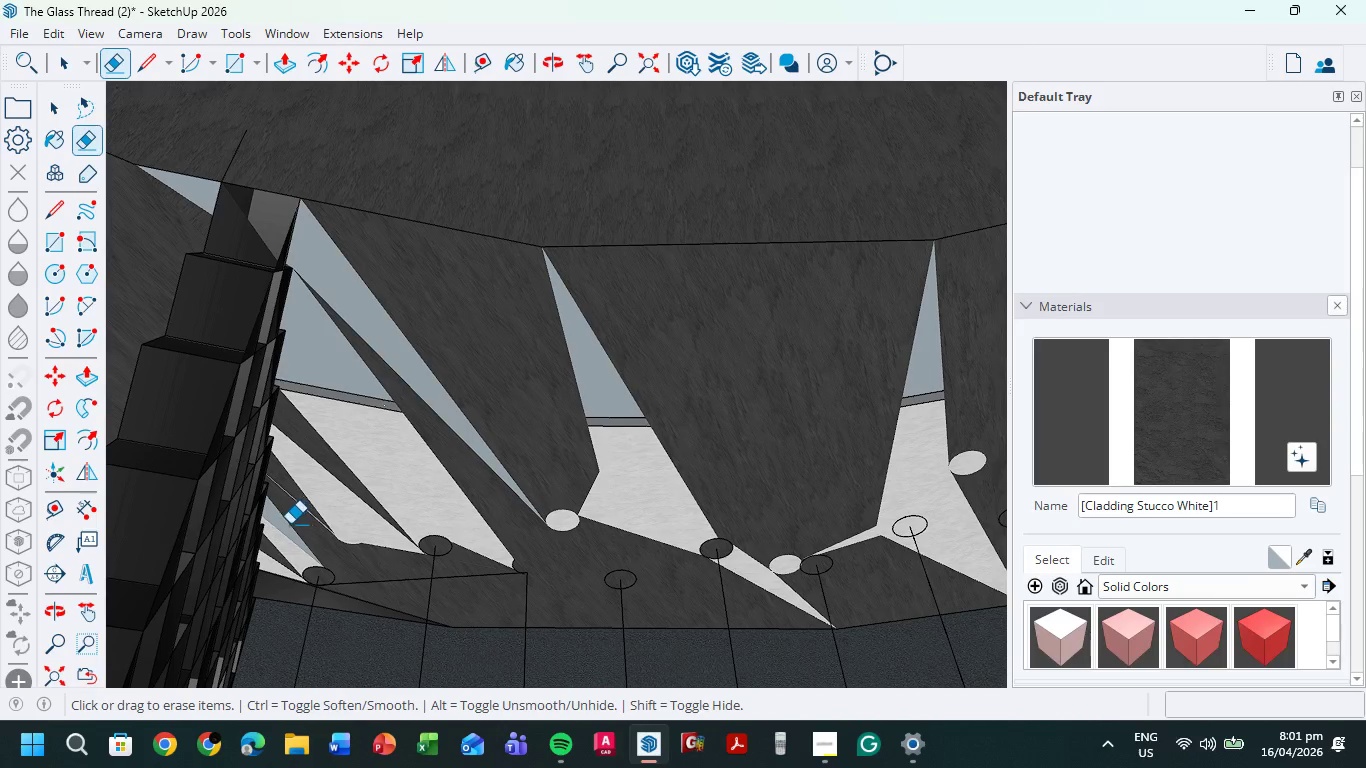 
left_click_drag(start_coordinate=[292, 524], to_coordinate=[278, 530])
 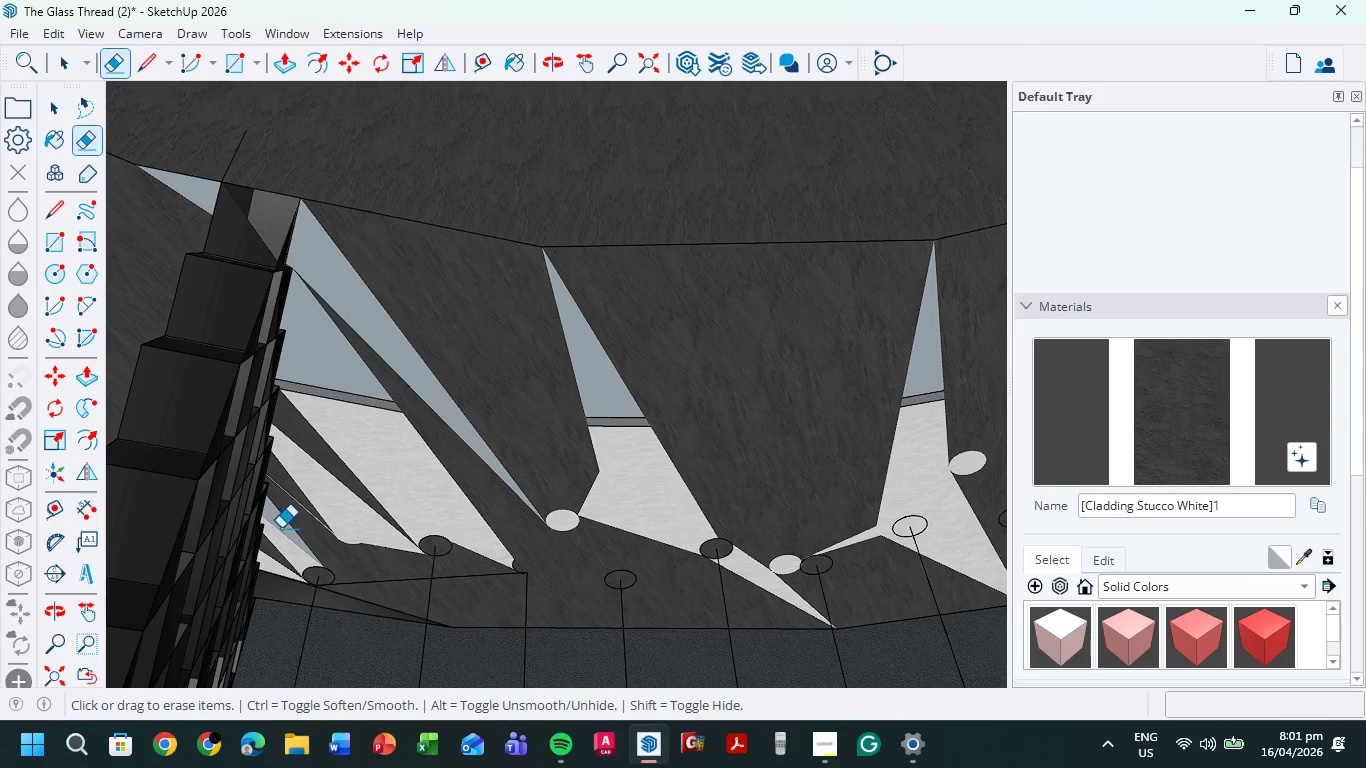 
double_click([281, 528])
 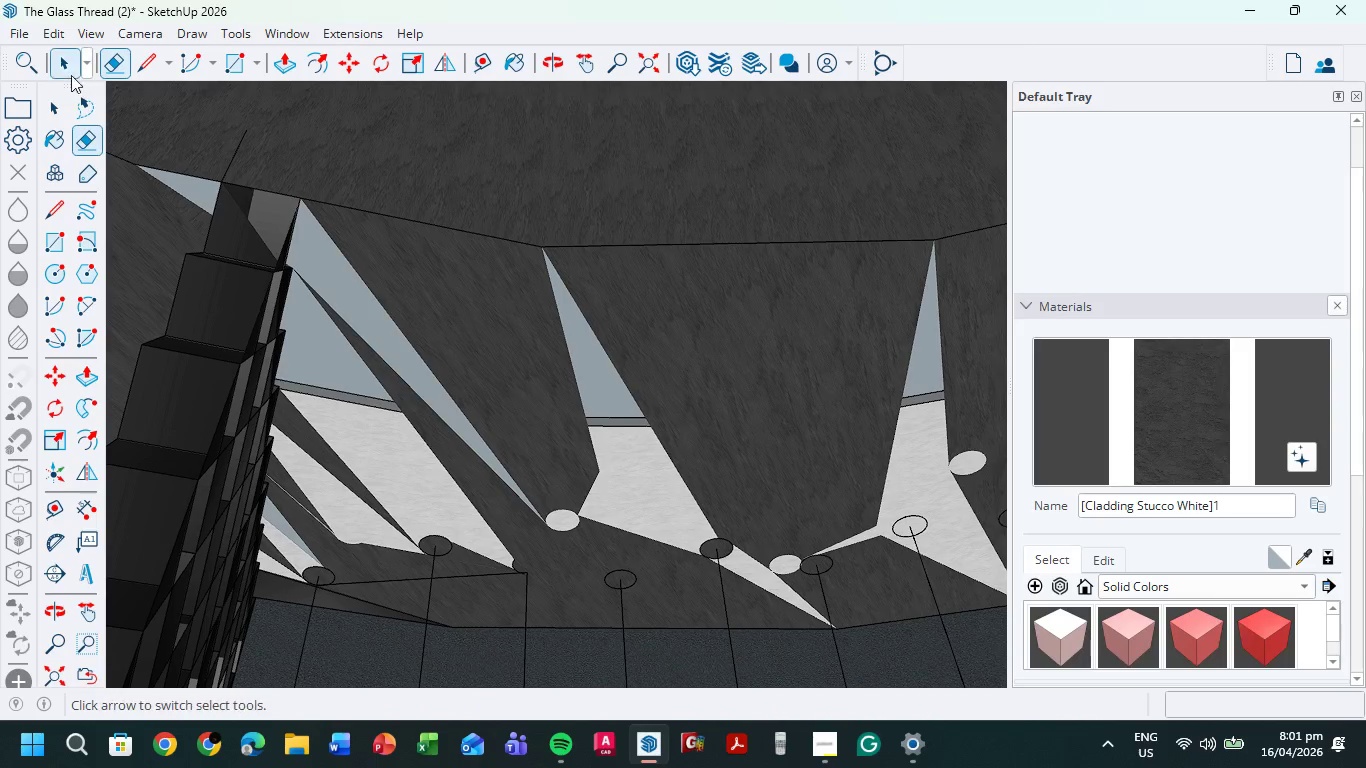 
left_click([67, 67])
 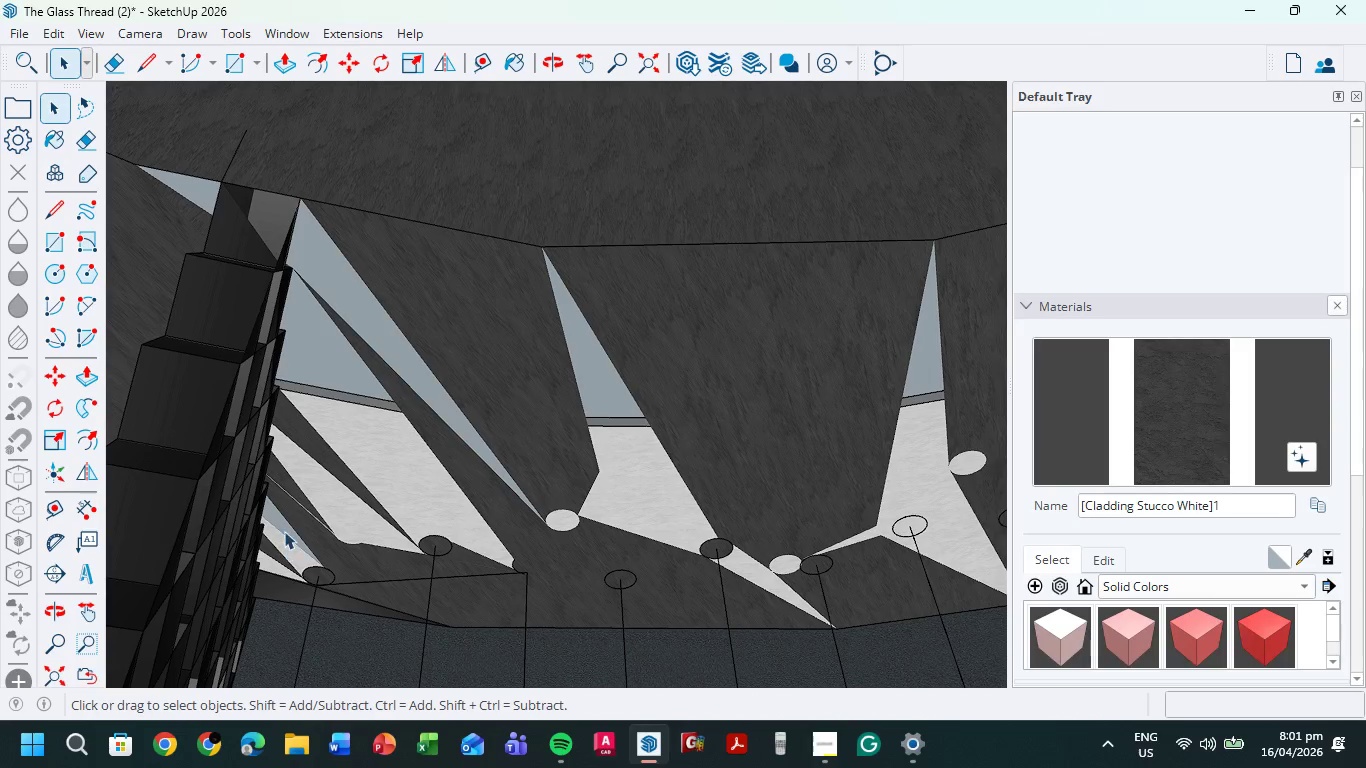 
left_click([284, 530])
 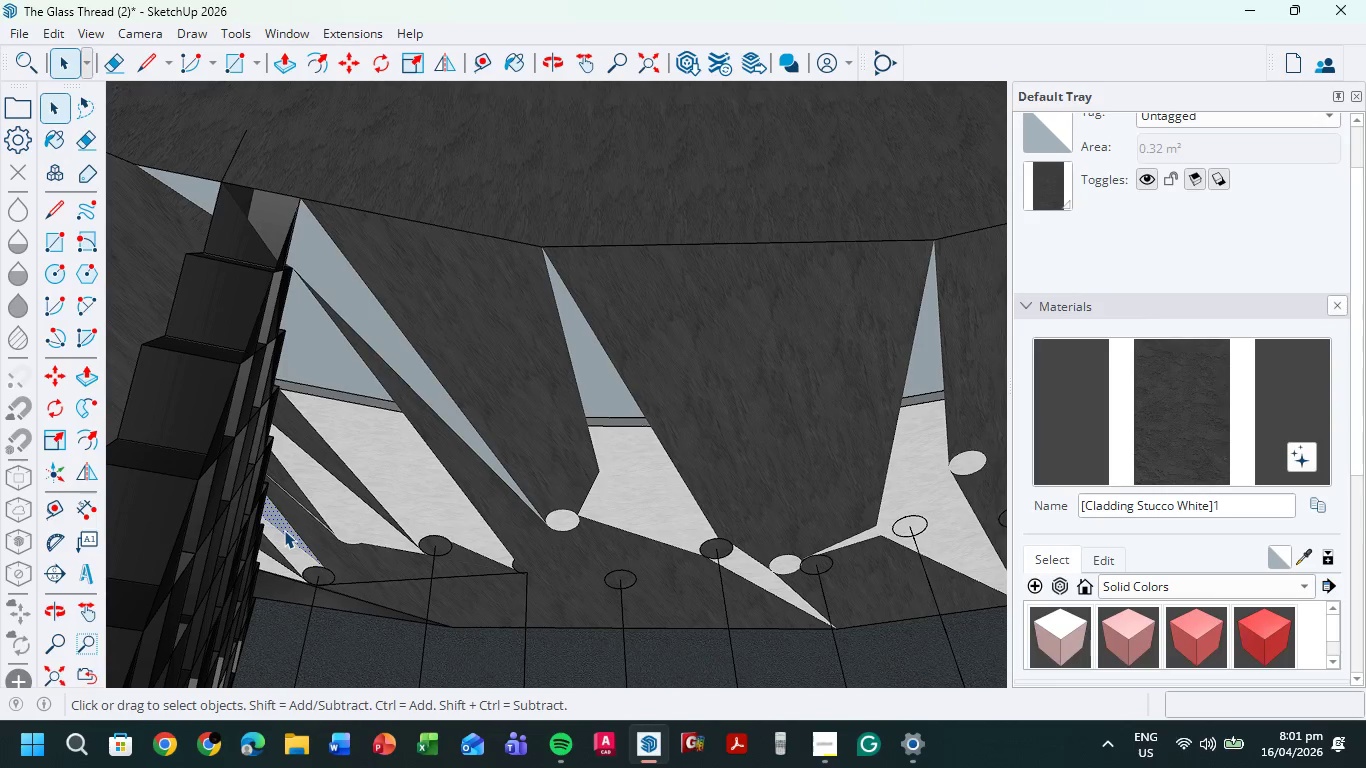 
key(Delete)
 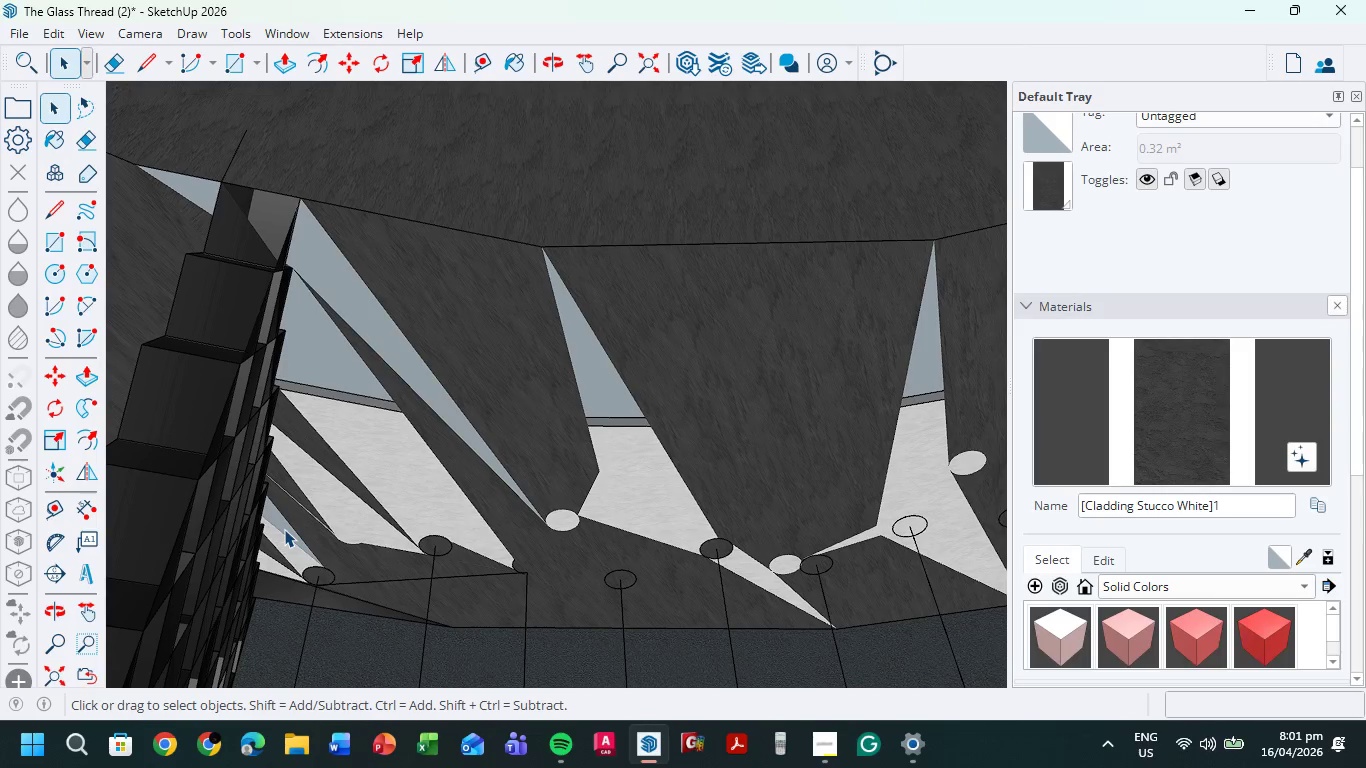 
left_click([284, 529])
 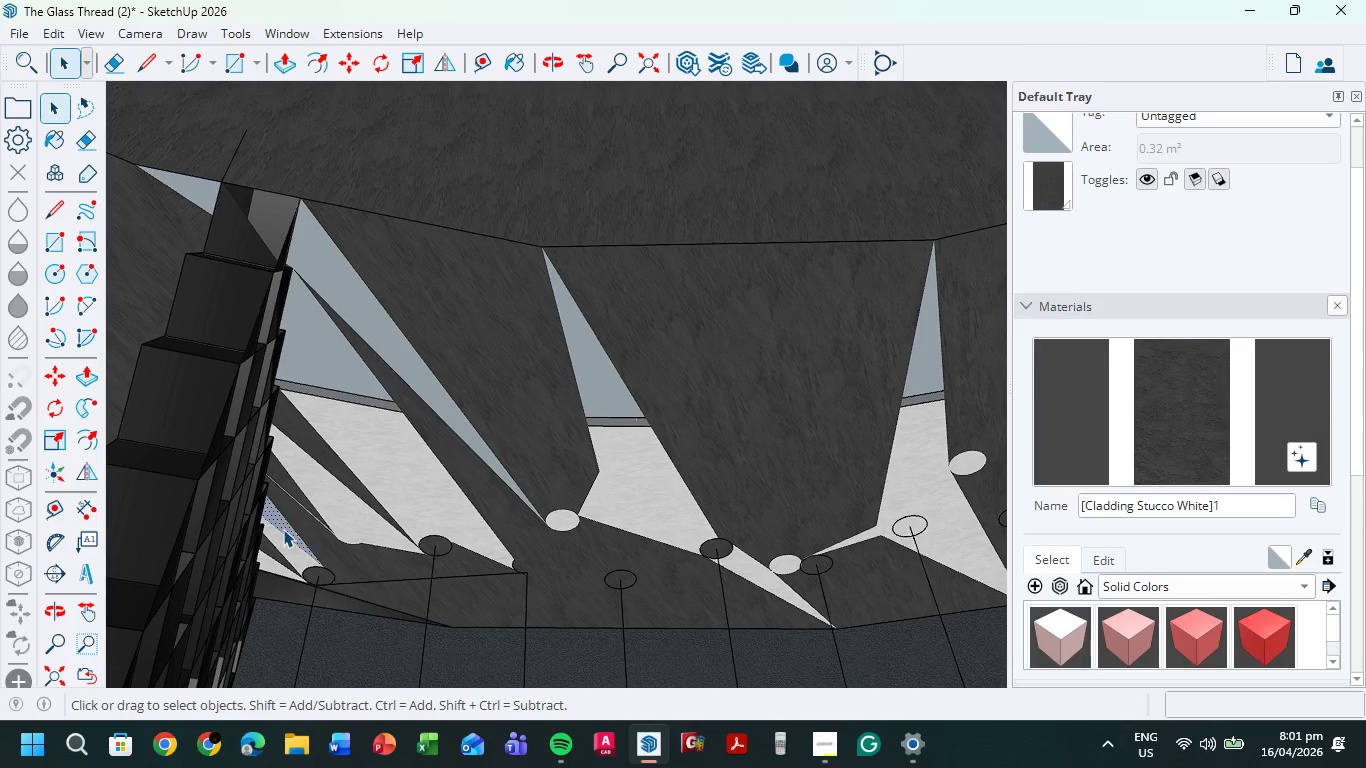 
key(Delete)
 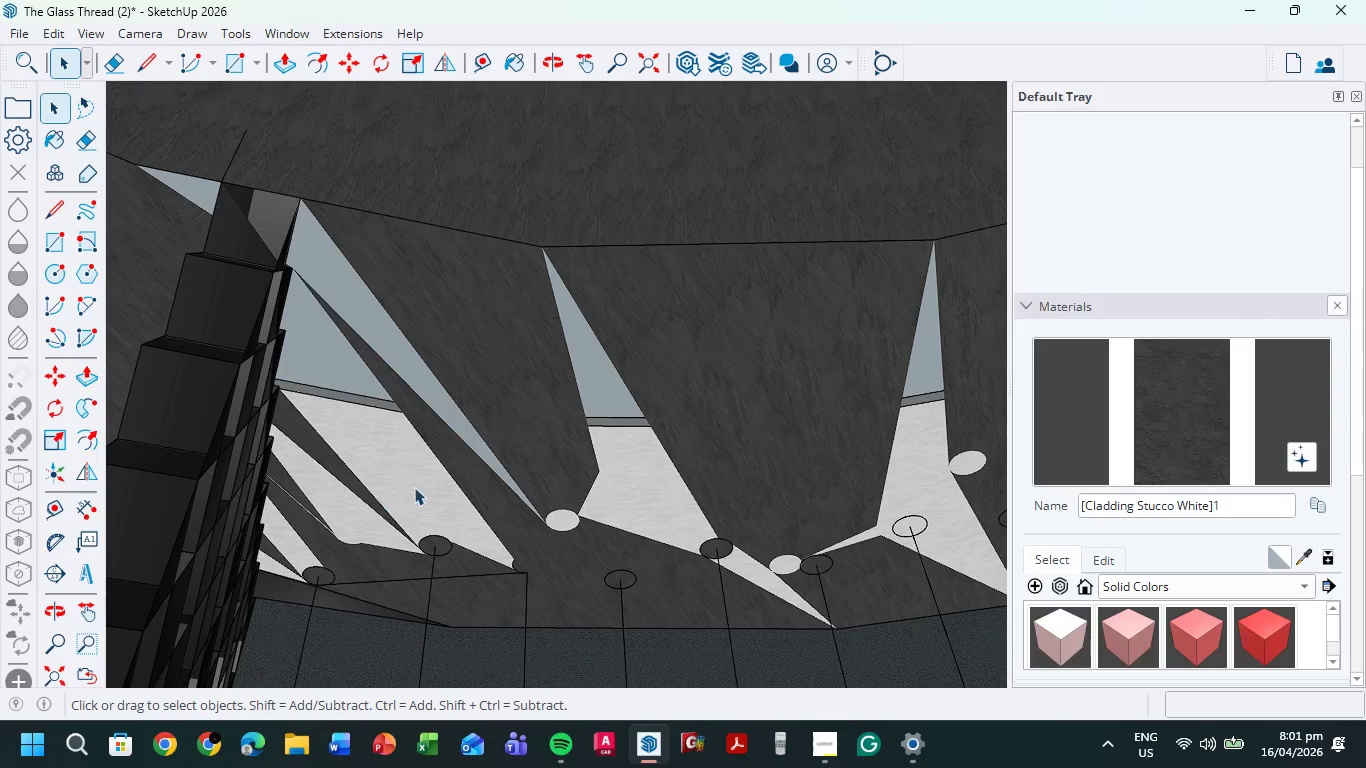 
scroll: coordinate [468, 540], scroll_direction: down, amount: 11.0
 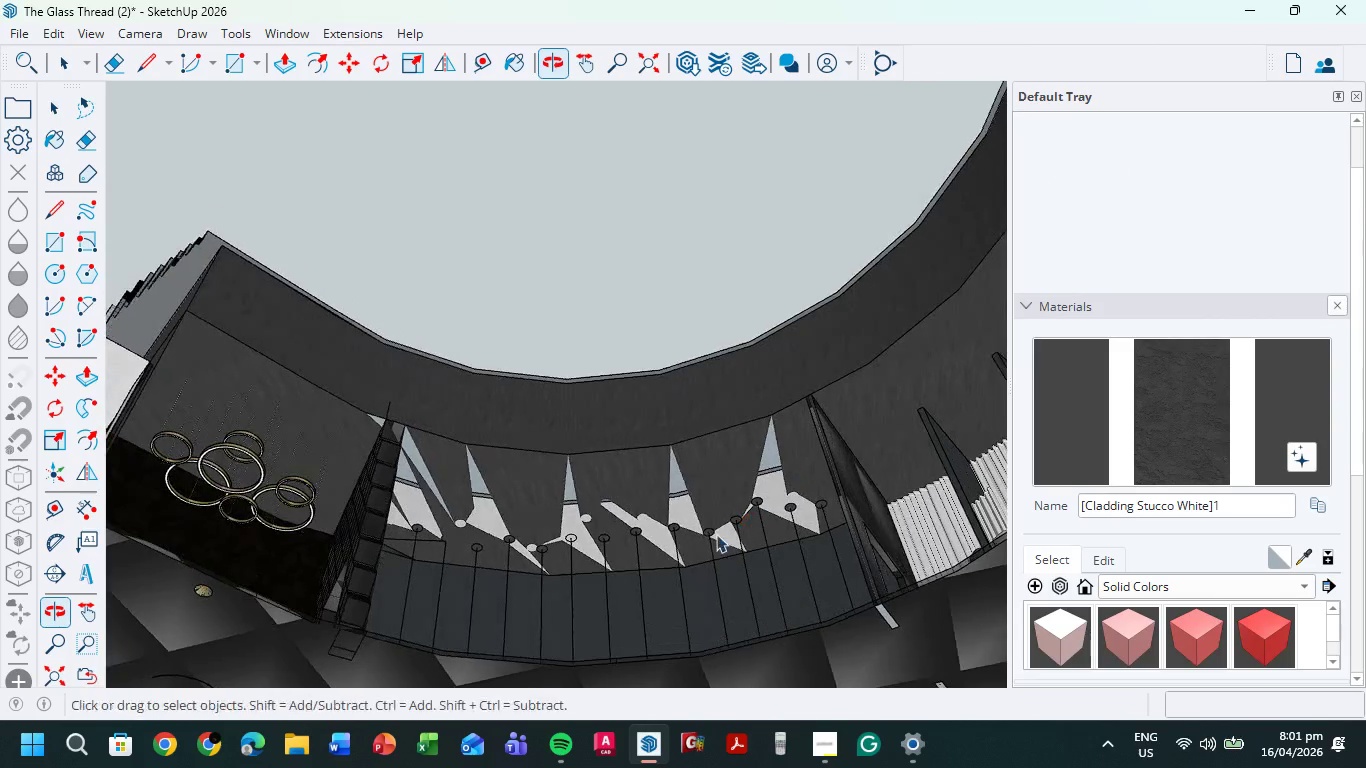 
scroll: coordinate [594, 511], scroll_direction: up, amount: 14.0
 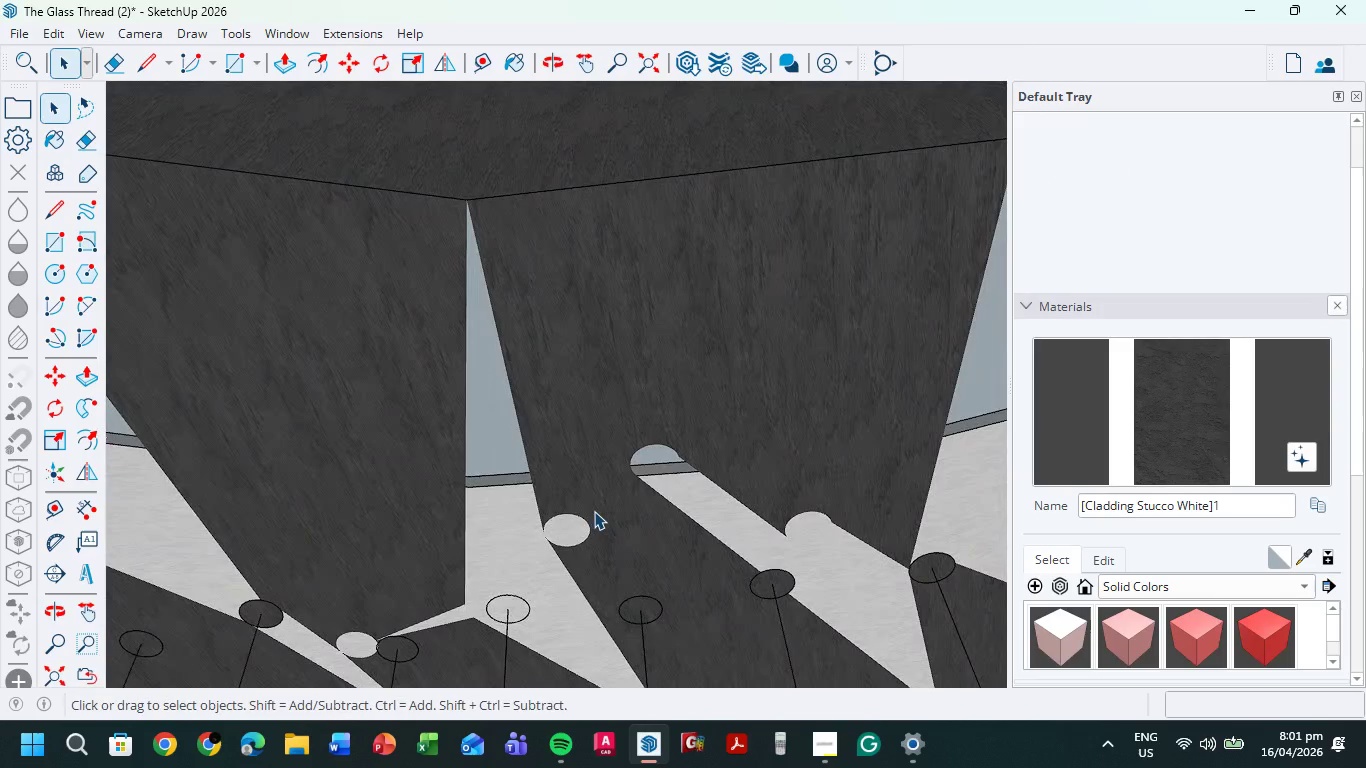 
key(C)
 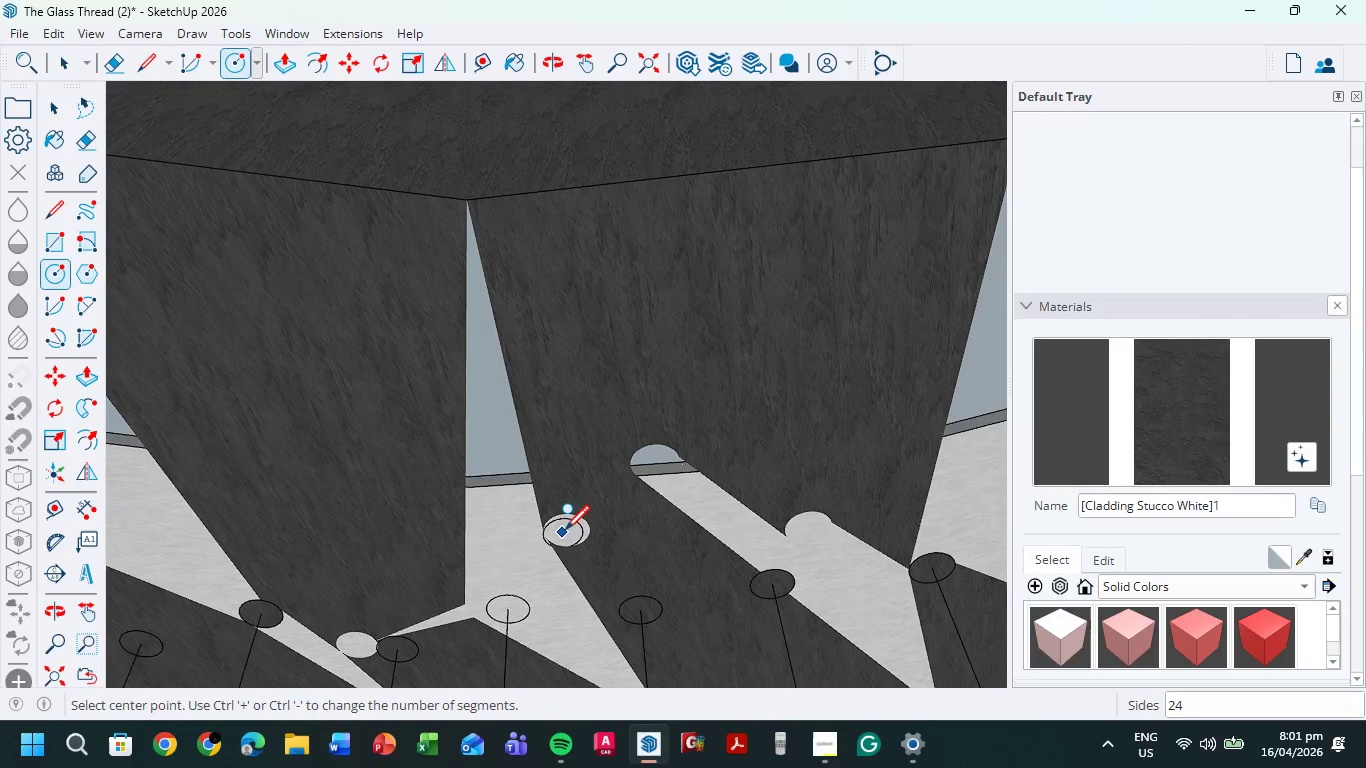 
left_click([567, 530])
 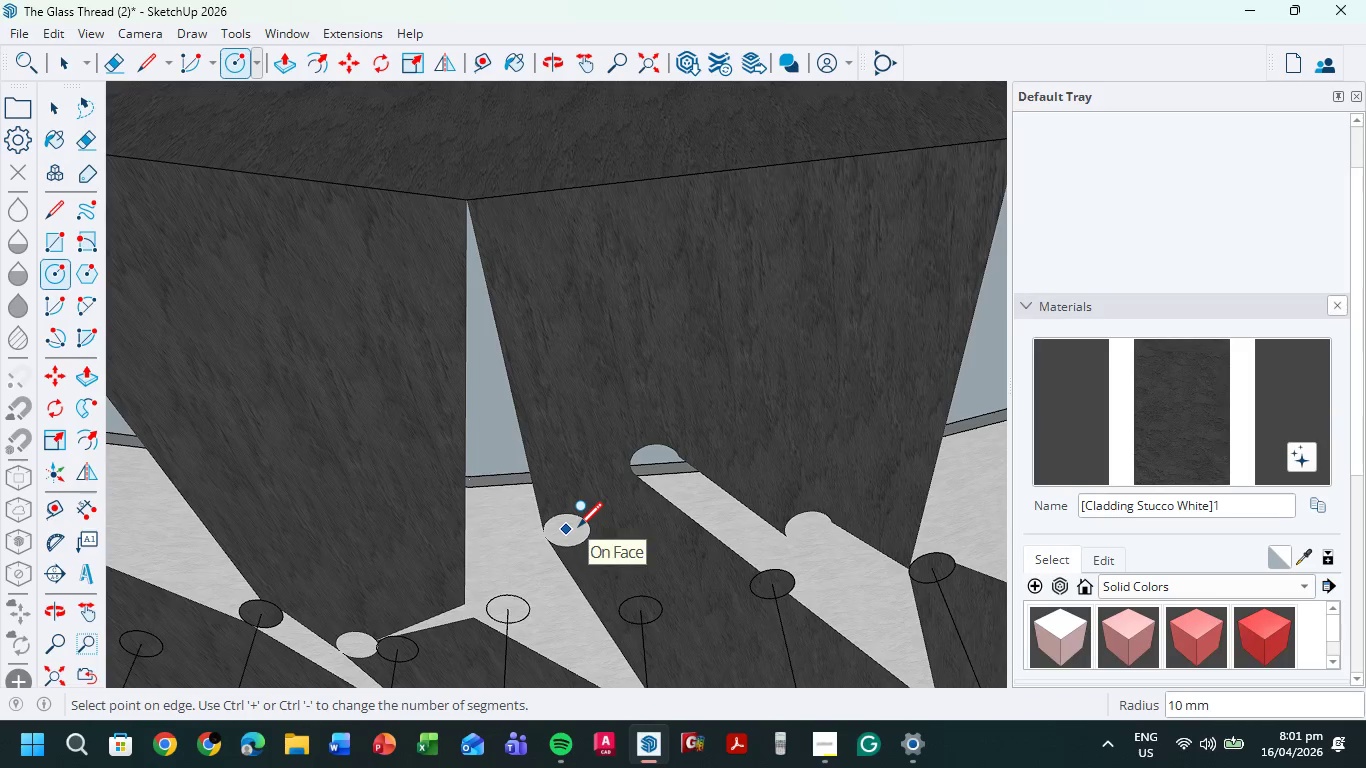 
left_click([578, 529])
 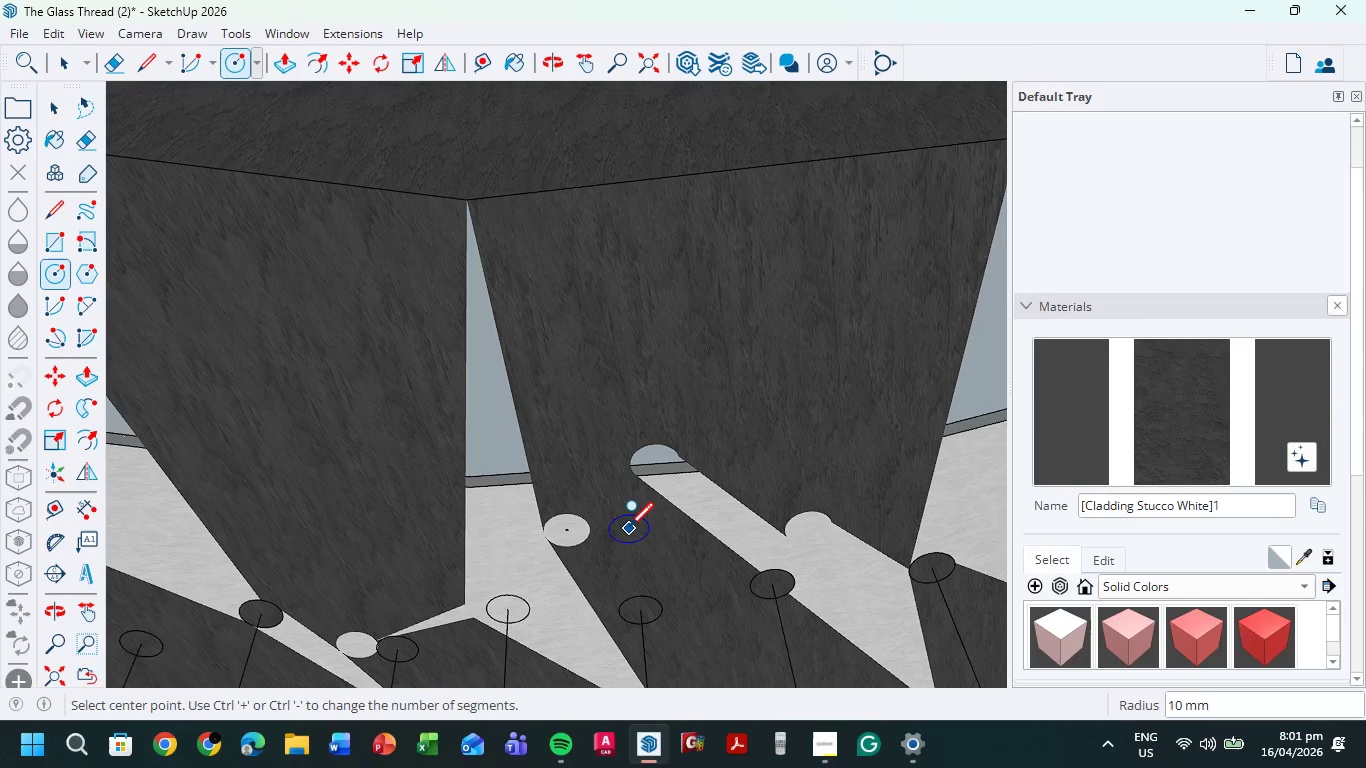 
scroll: coordinate [620, 525], scroll_direction: up, amount: 1.0
 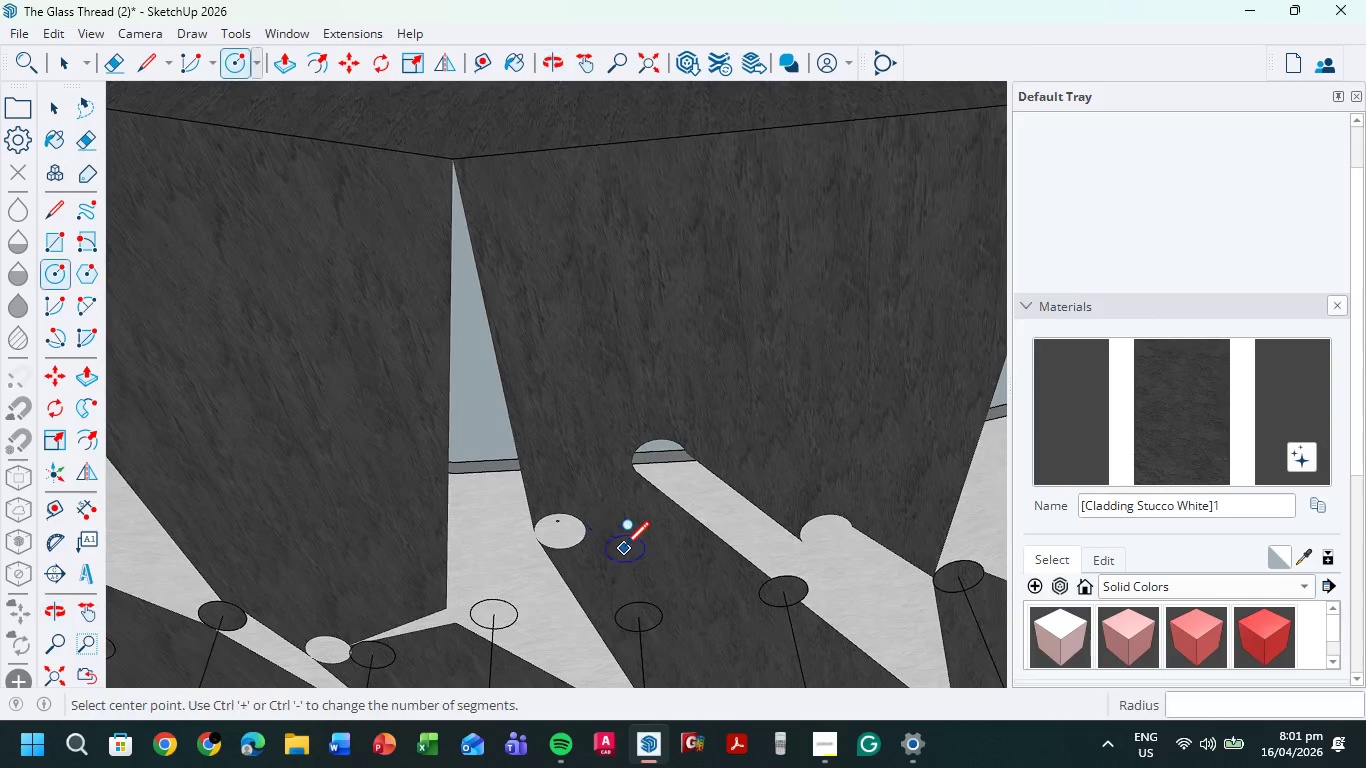 
key(Control+Z)
 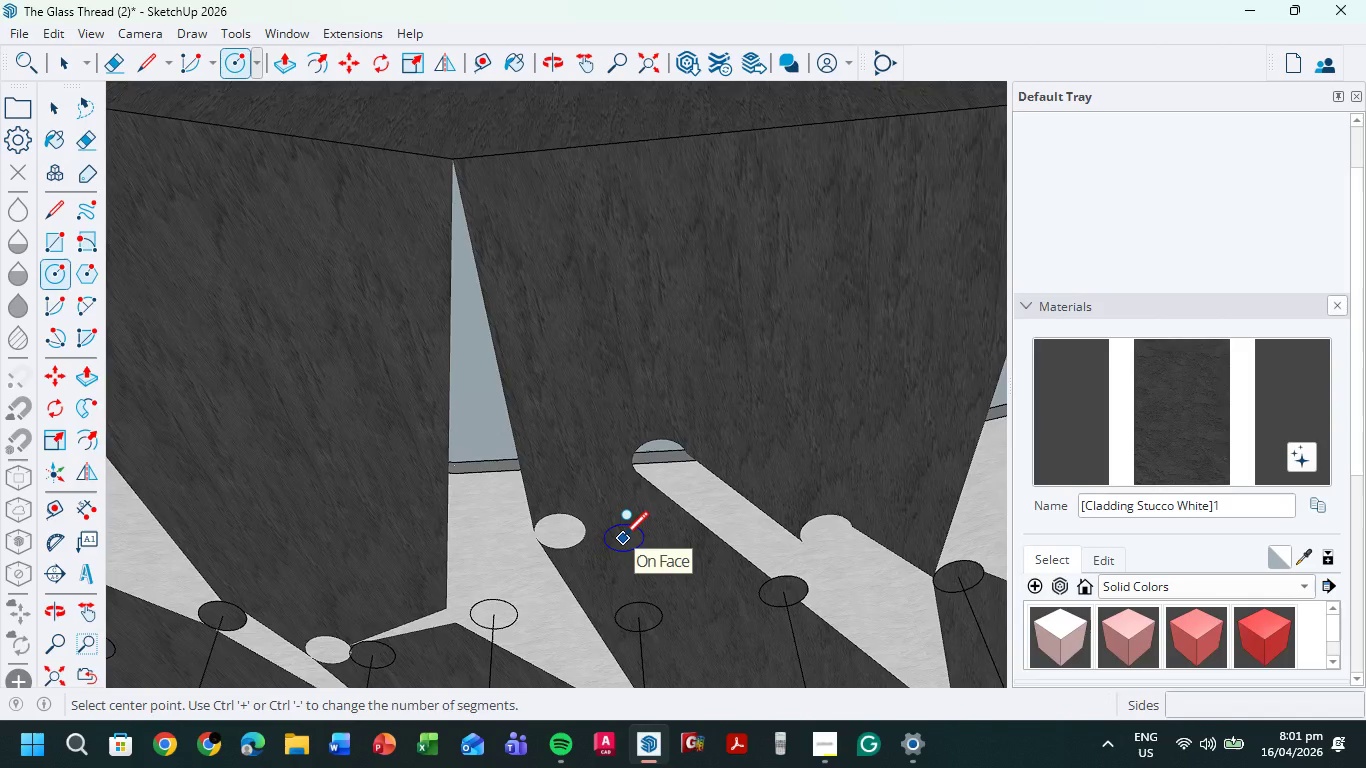 
scroll: coordinate [679, 583], scroll_direction: down, amount: 14.0
 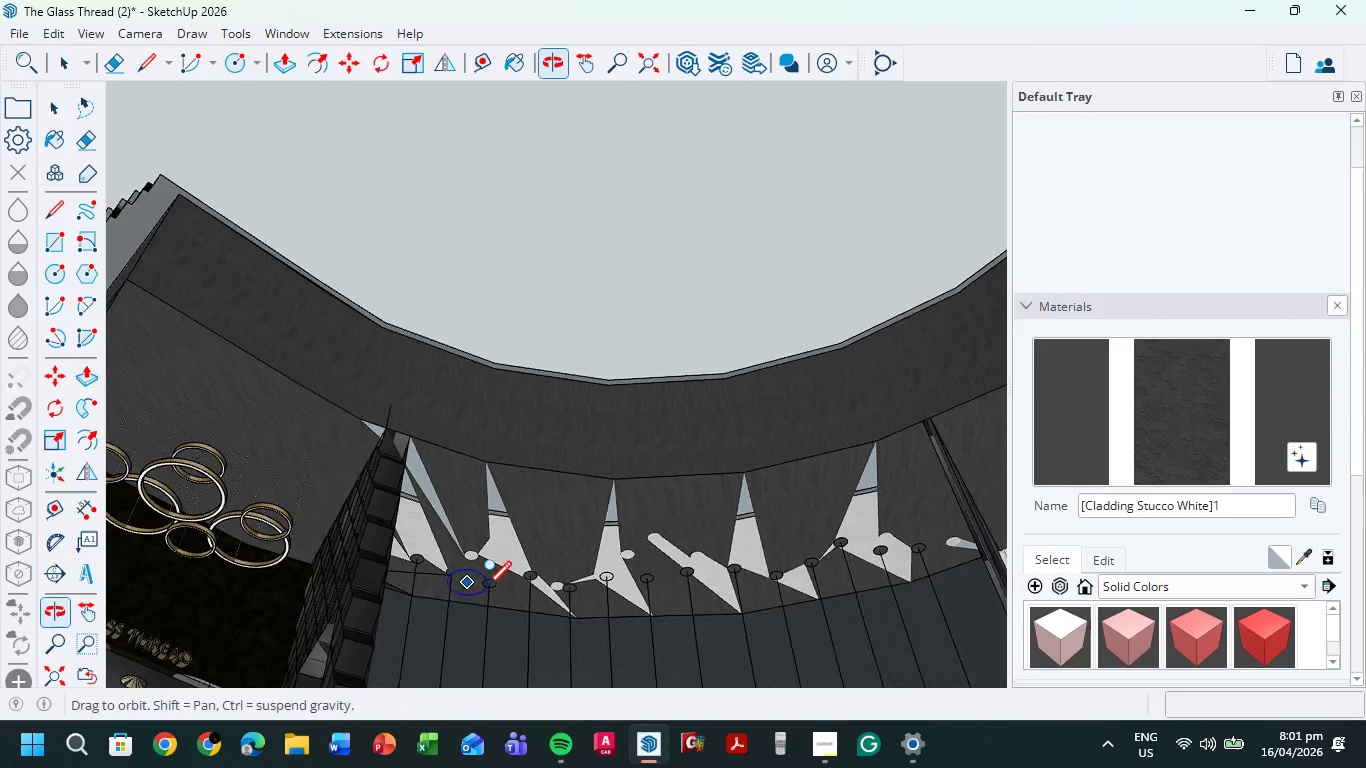 
scroll: coordinate [476, 566], scroll_direction: up, amount: 17.0
 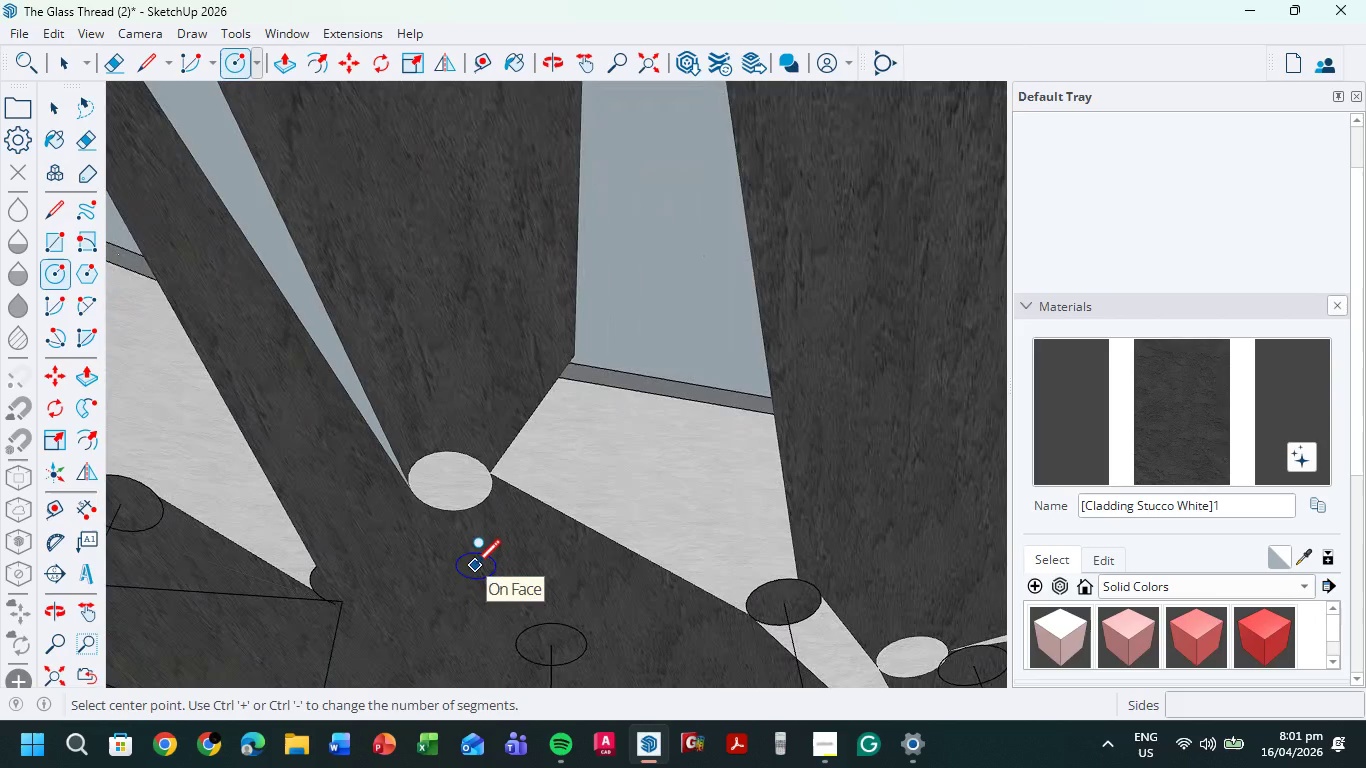 
key(L)
 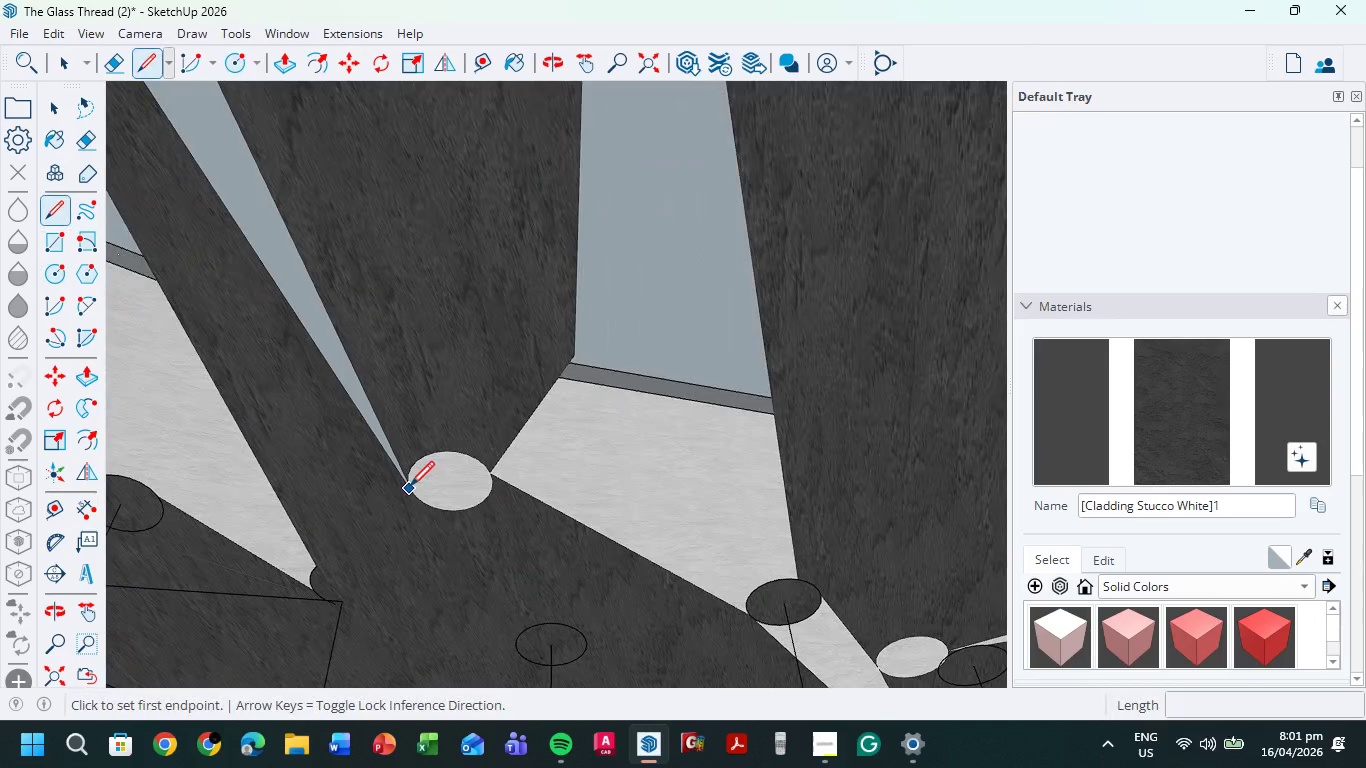 
left_click([410, 488])
 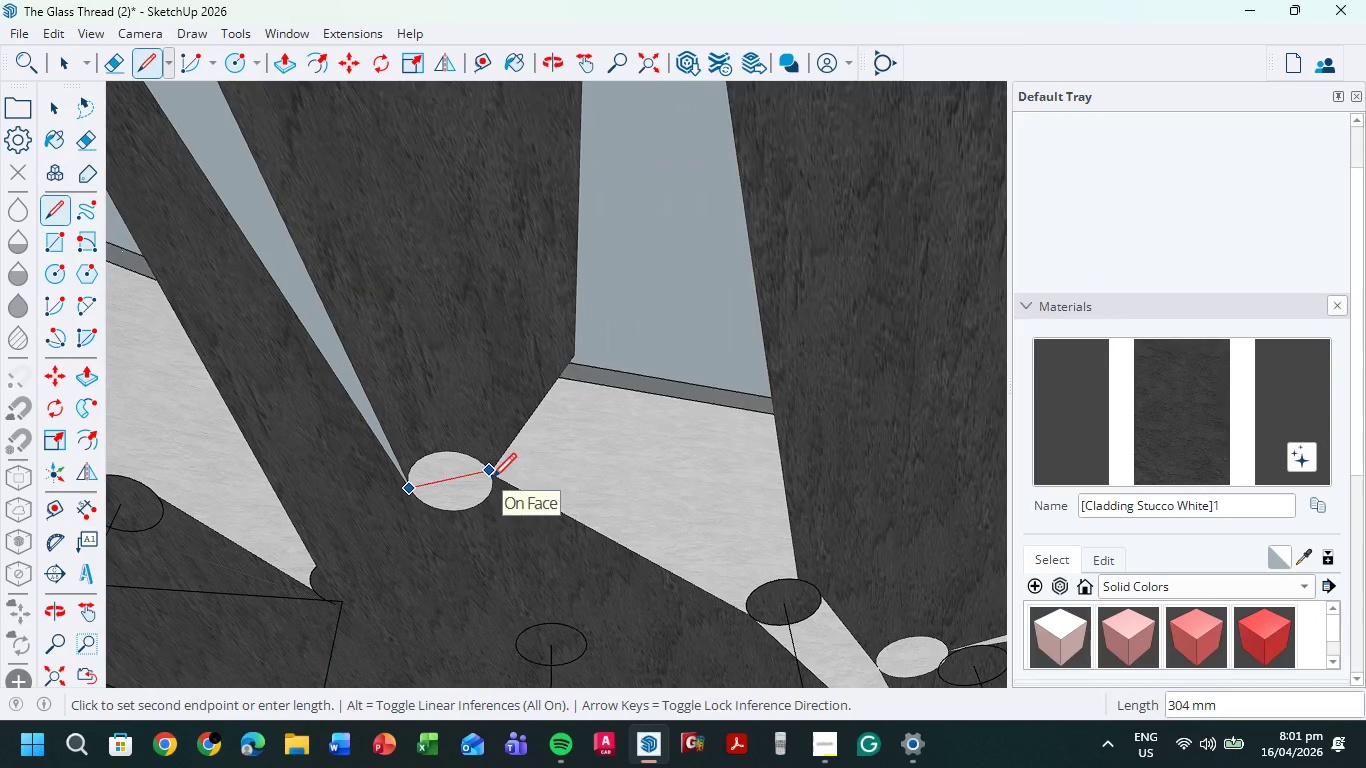 
left_click([492, 480])
 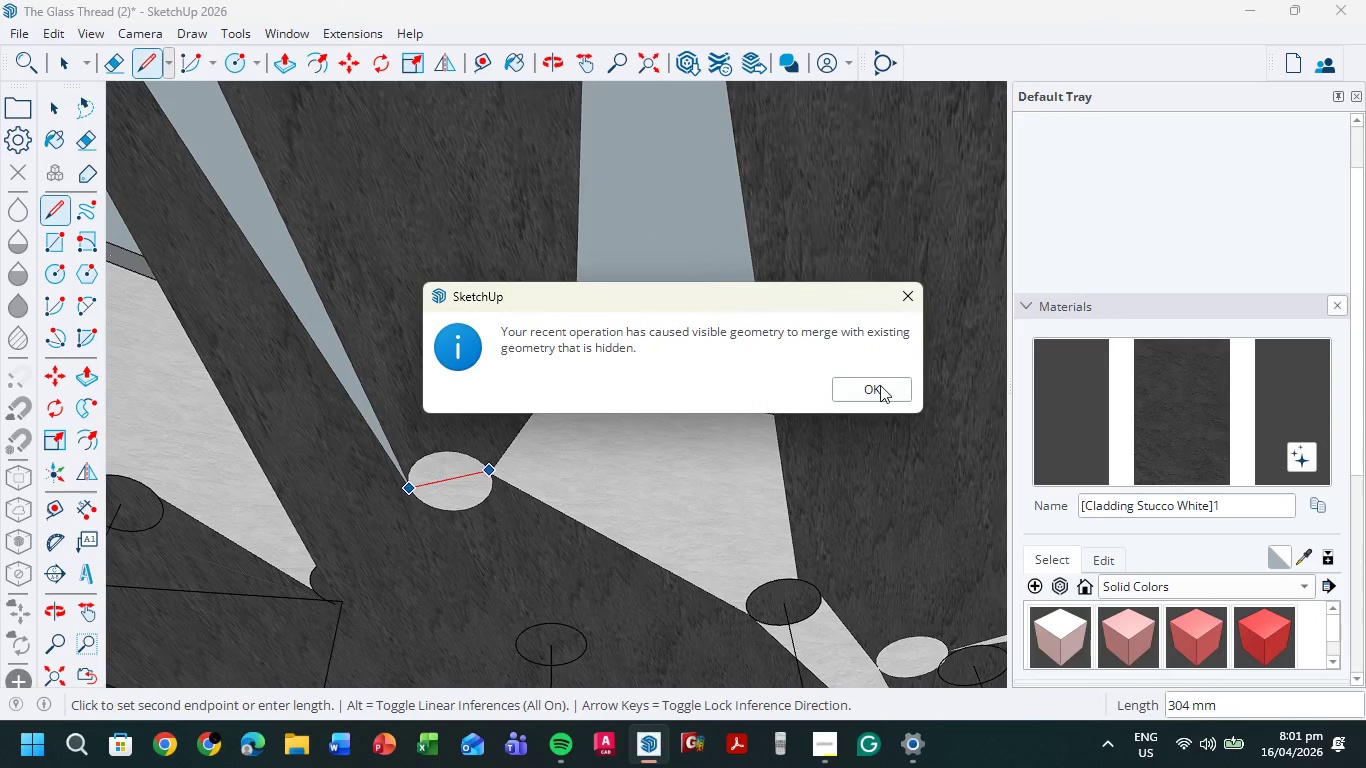 
left_click([877, 384])
 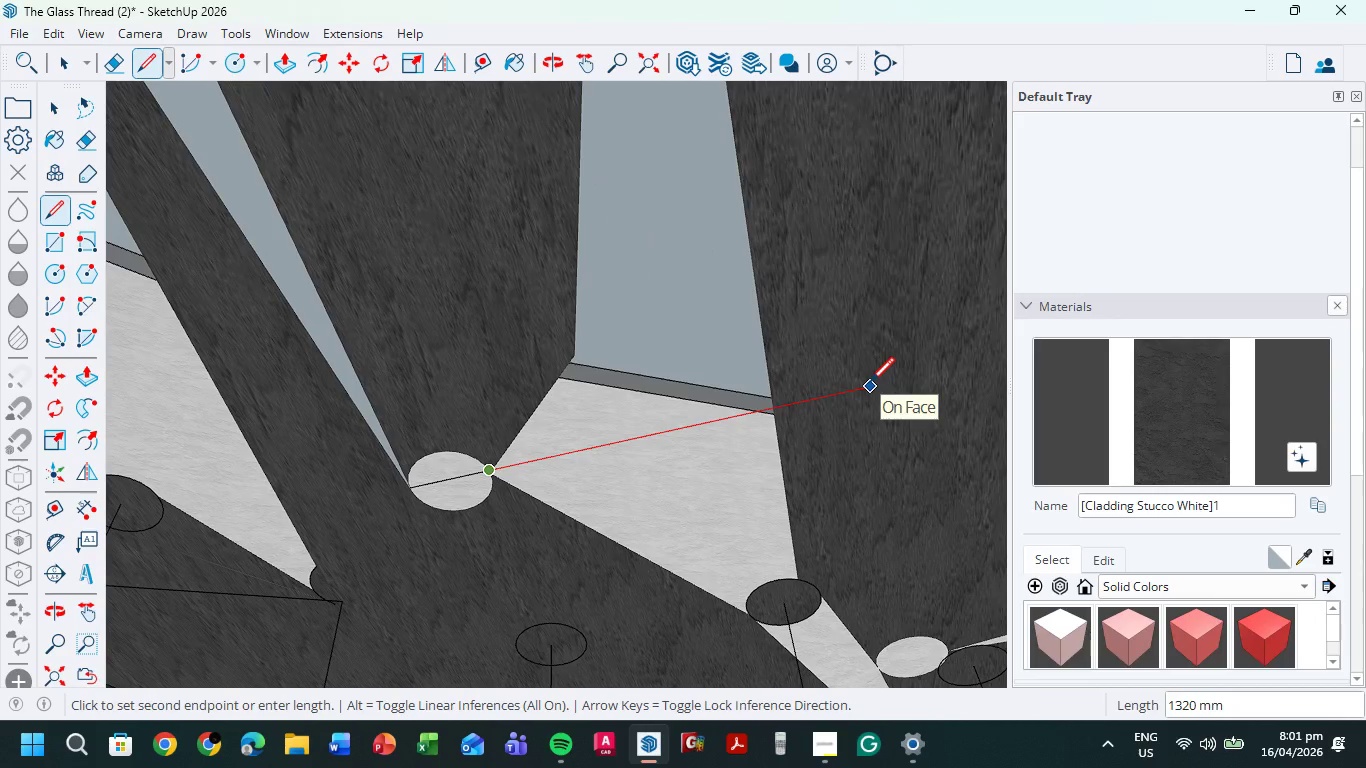 
key(Control+Z)
 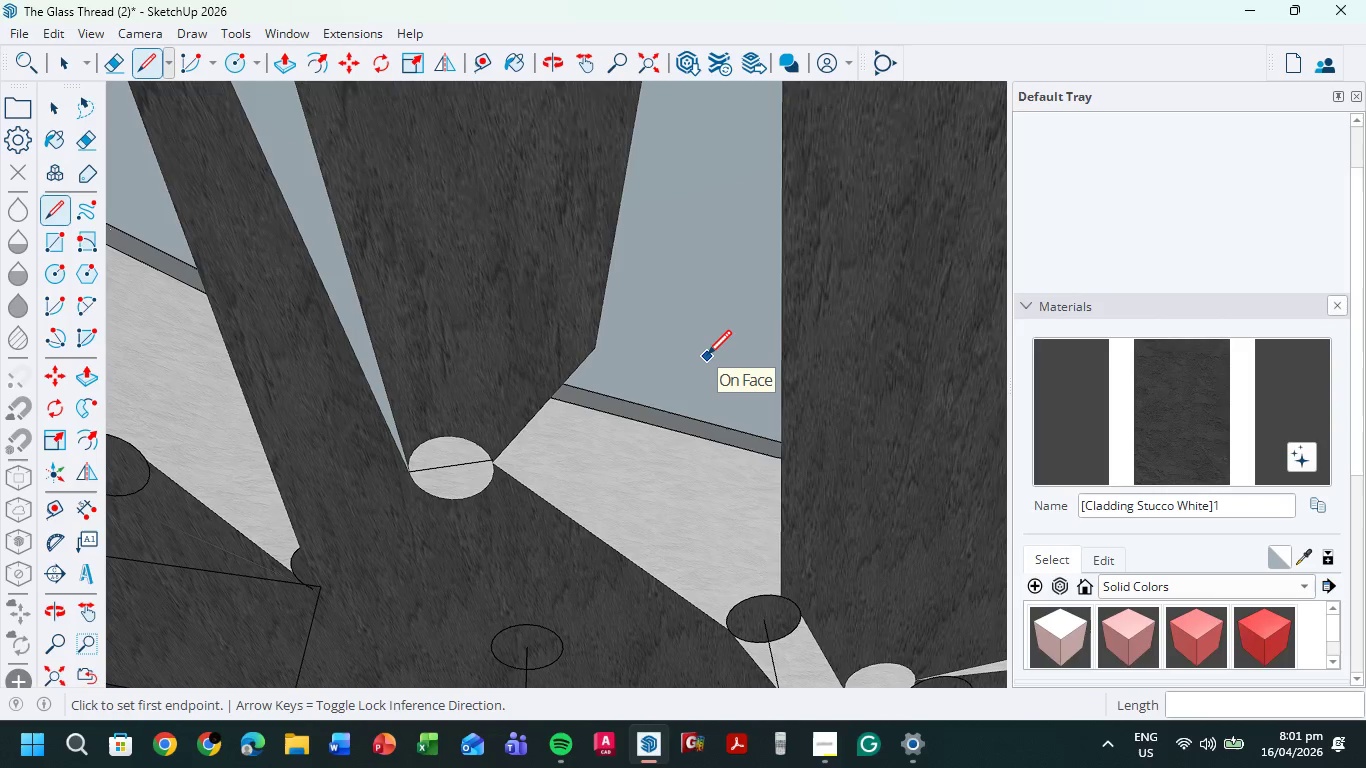 
wait(13.75)
 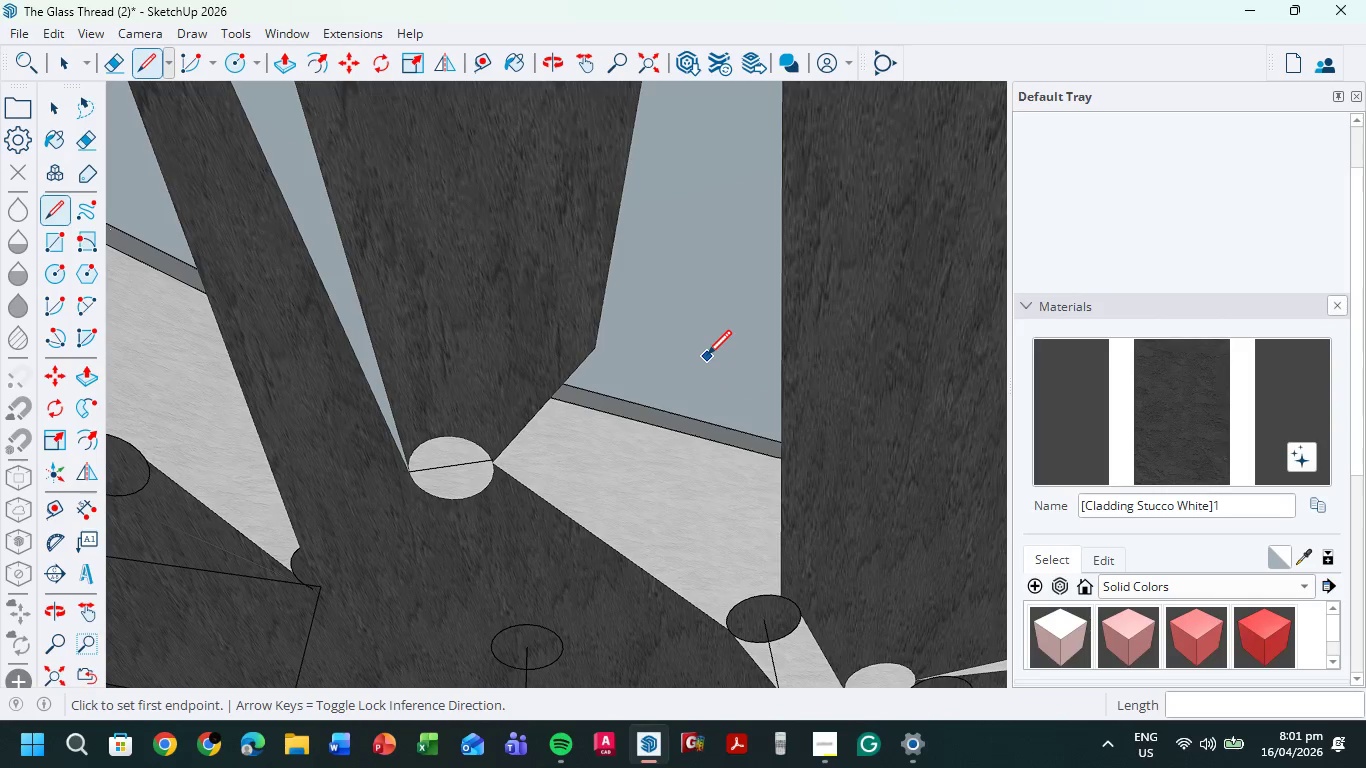 
key(Control+Z)
 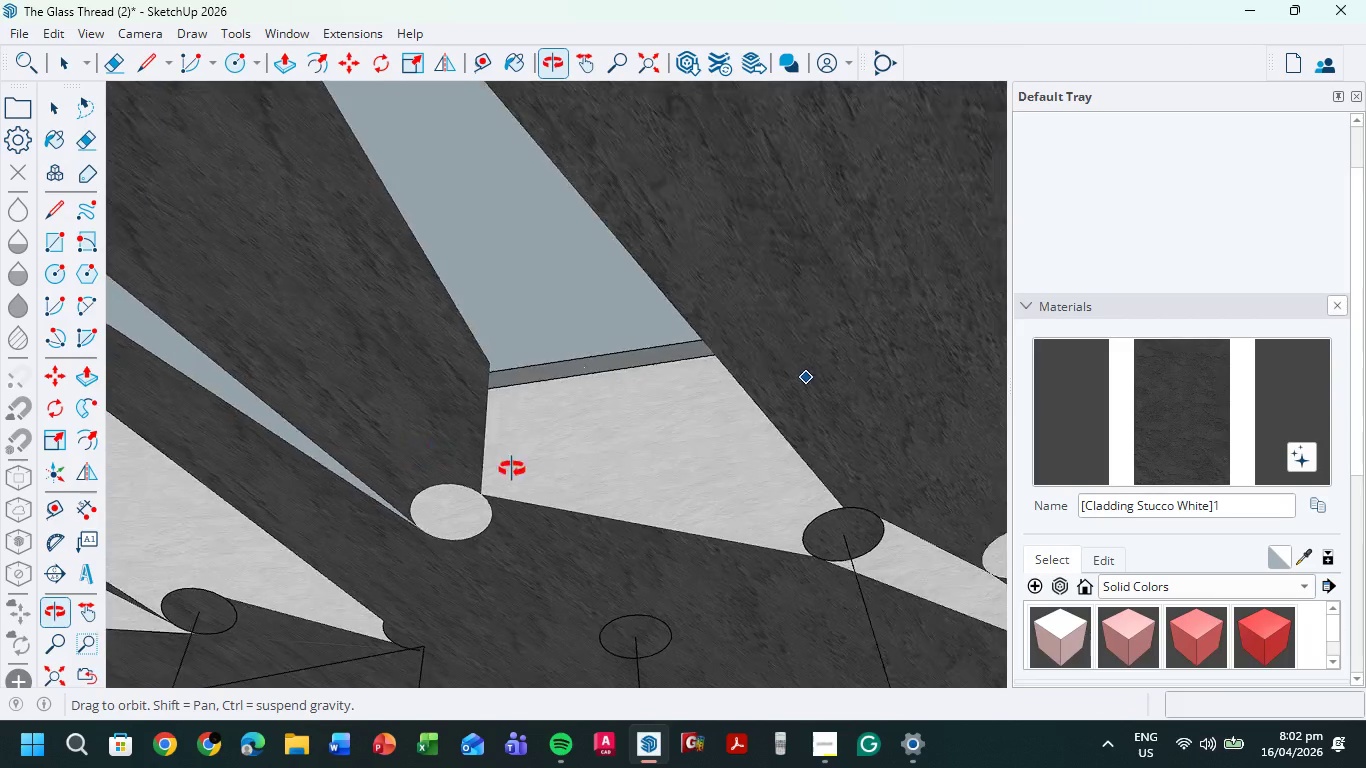 
scroll: coordinate [741, 515], scroll_direction: down, amount: 21.0
 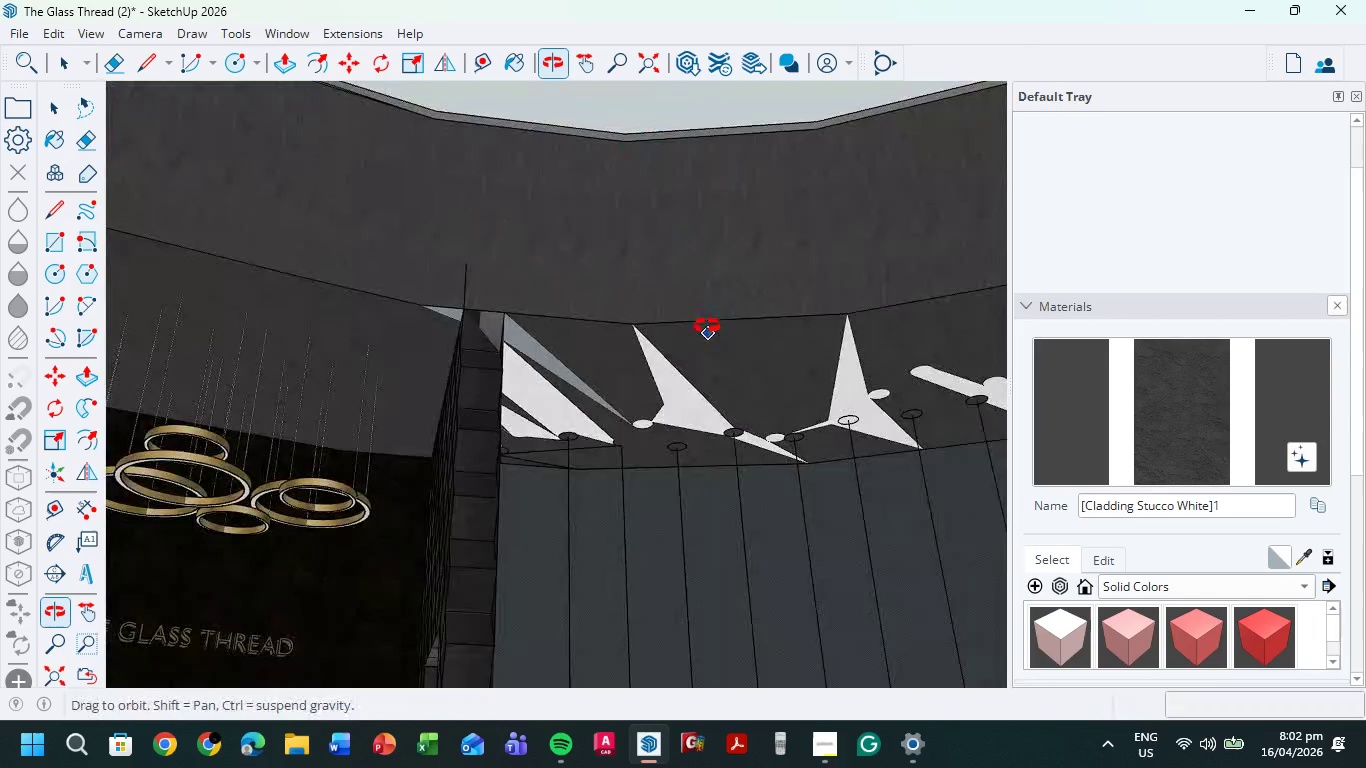 
wait(6.26)
 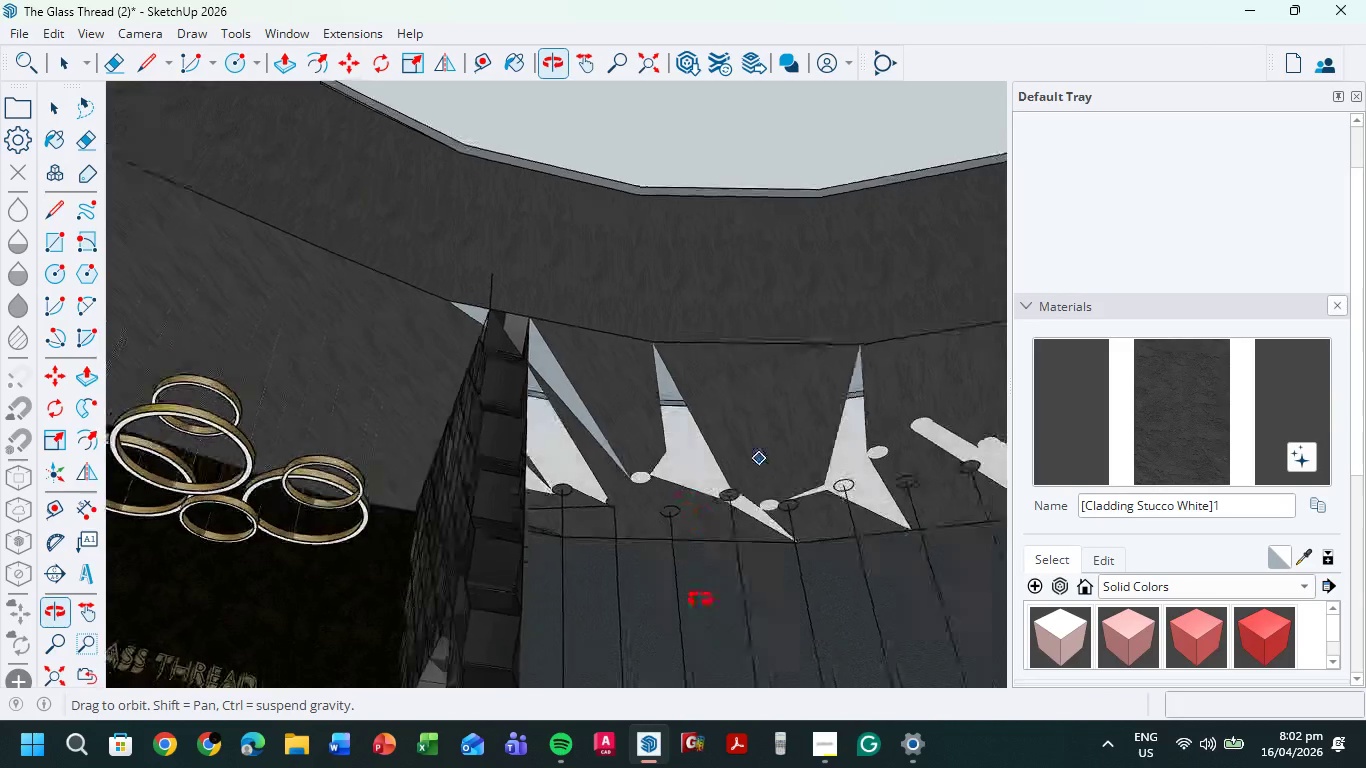 
scroll: coordinate [694, 290], scroll_direction: down, amount: 9.0
 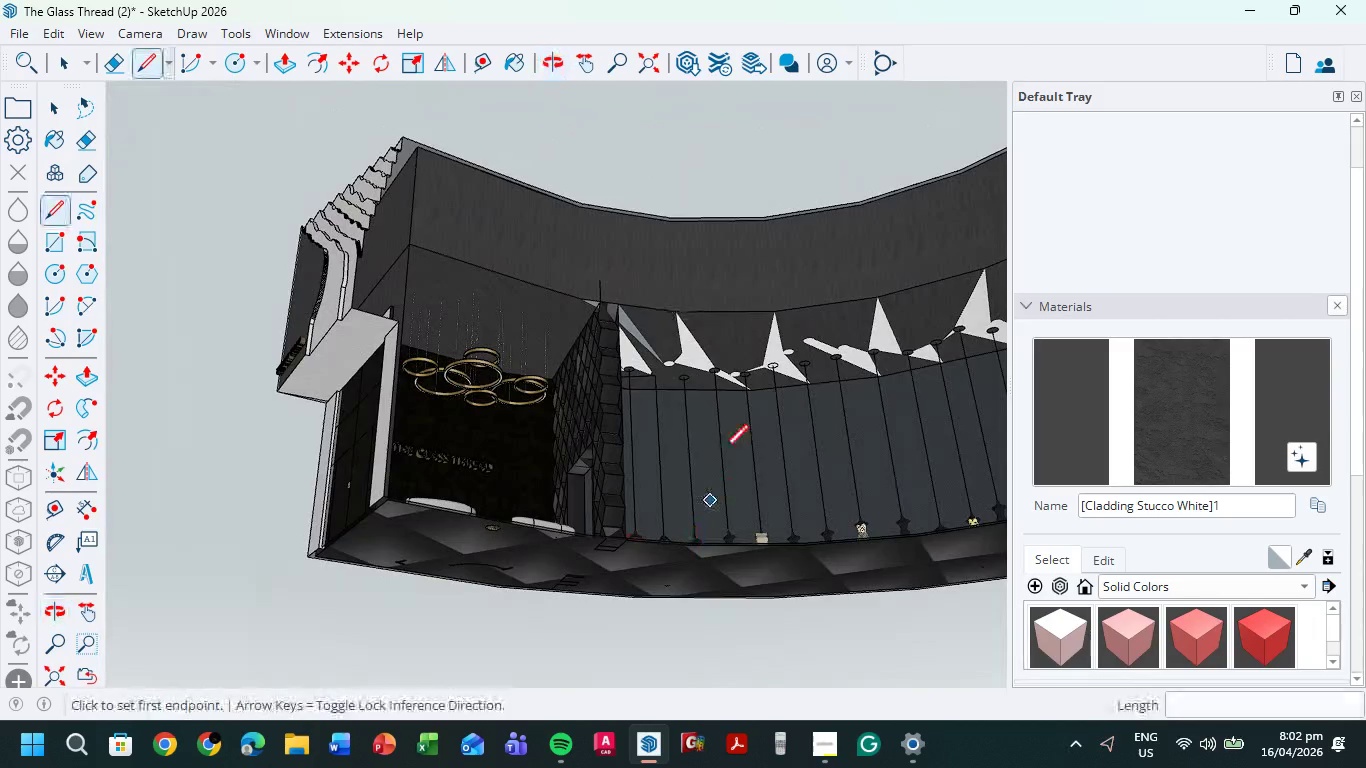 
hold_key(key=ShiftLeft, duration=0.45)
 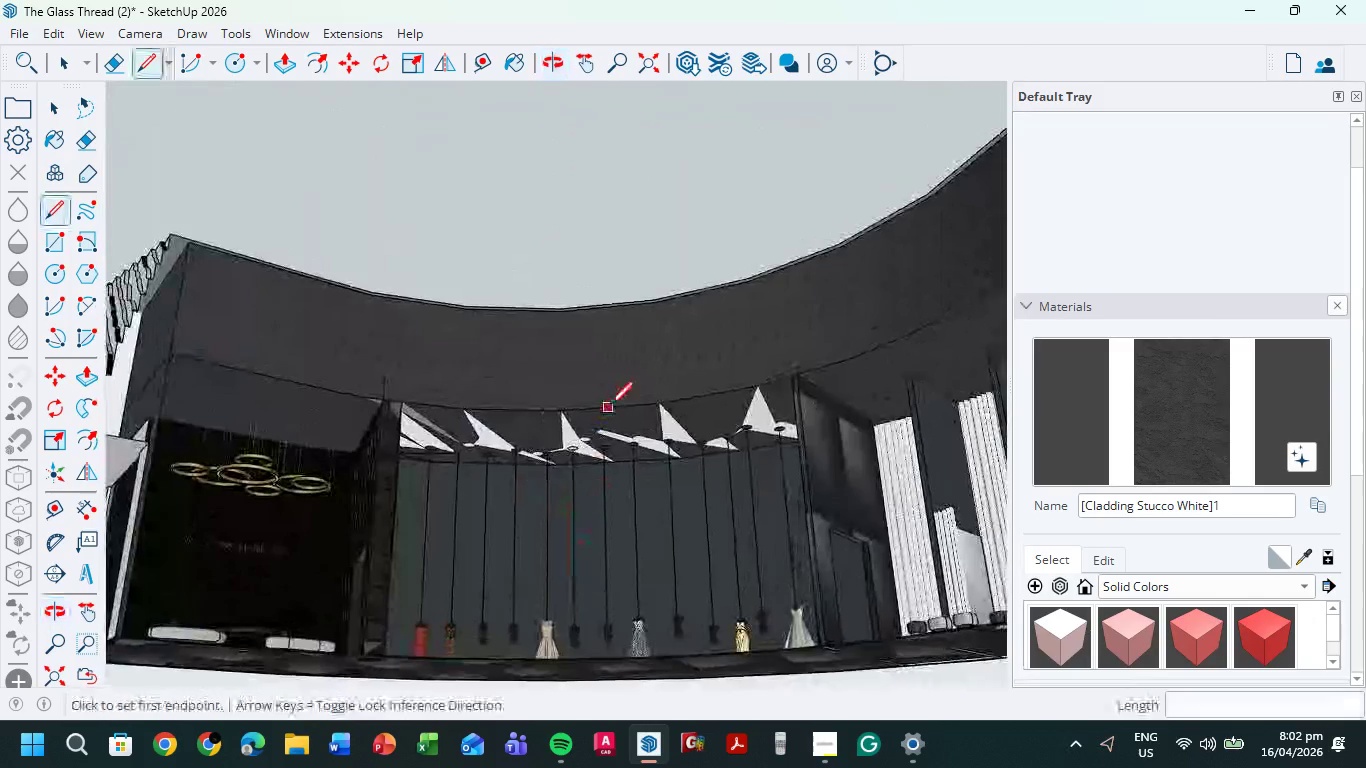 
scroll: coordinate [611, 373], scroll_direction: up, amount: 28.0
 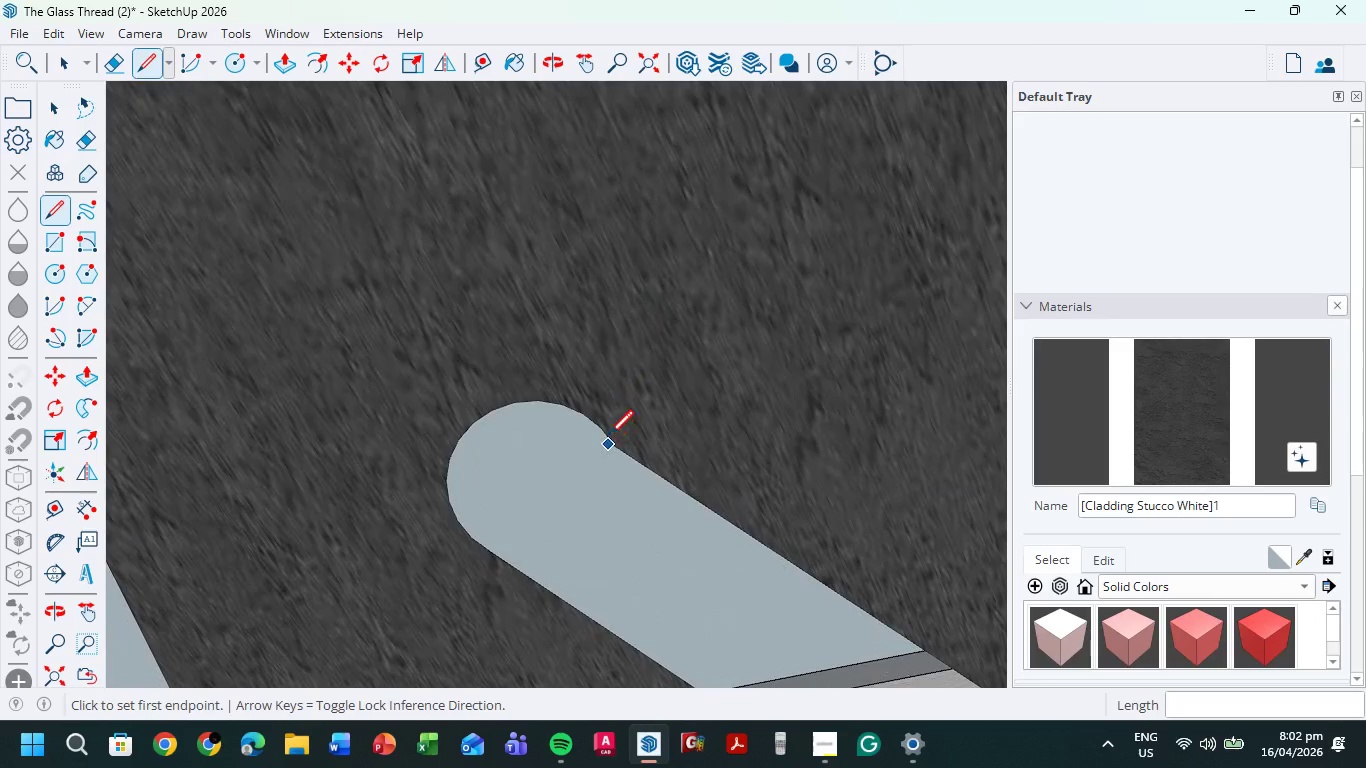 
scroll: coordinate [659, 356], scroll_direction: down, amount: 27.0
 